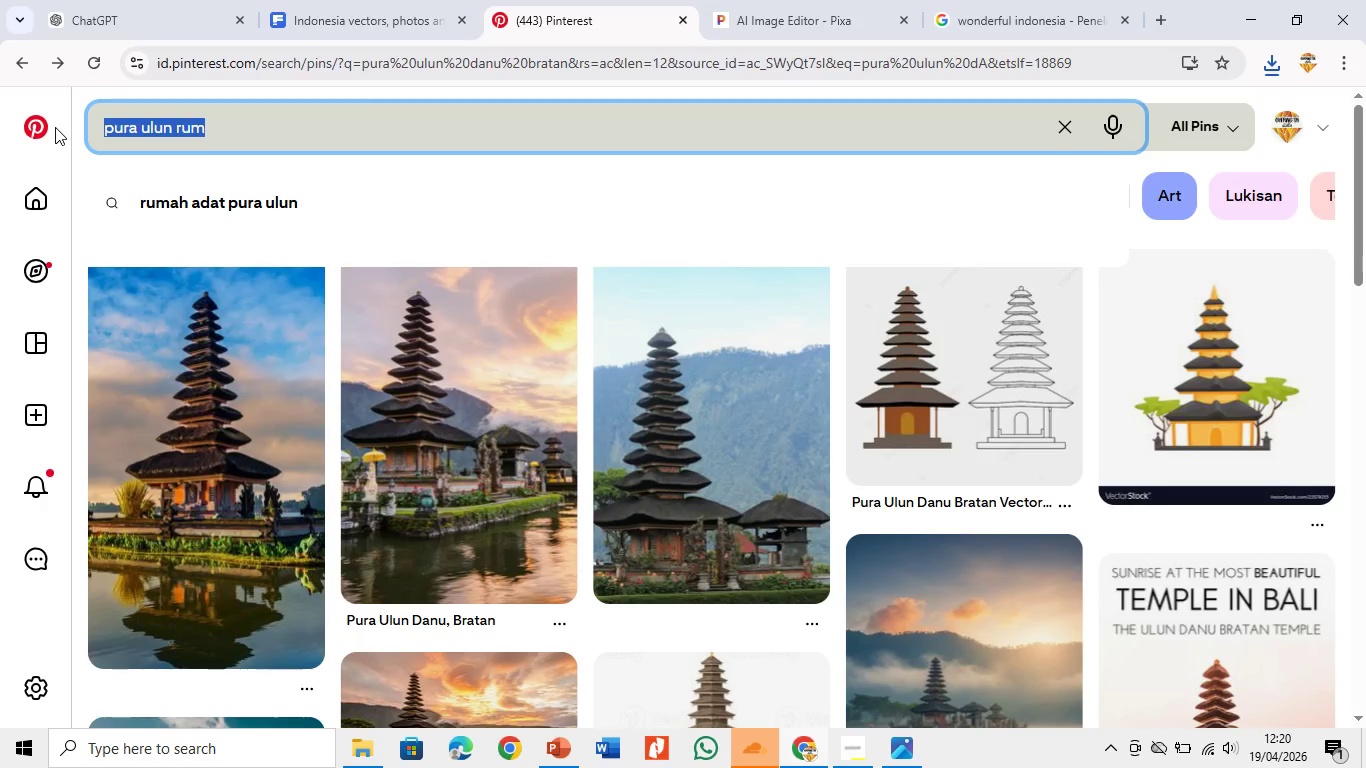 
type(RUMAH GADAN)
 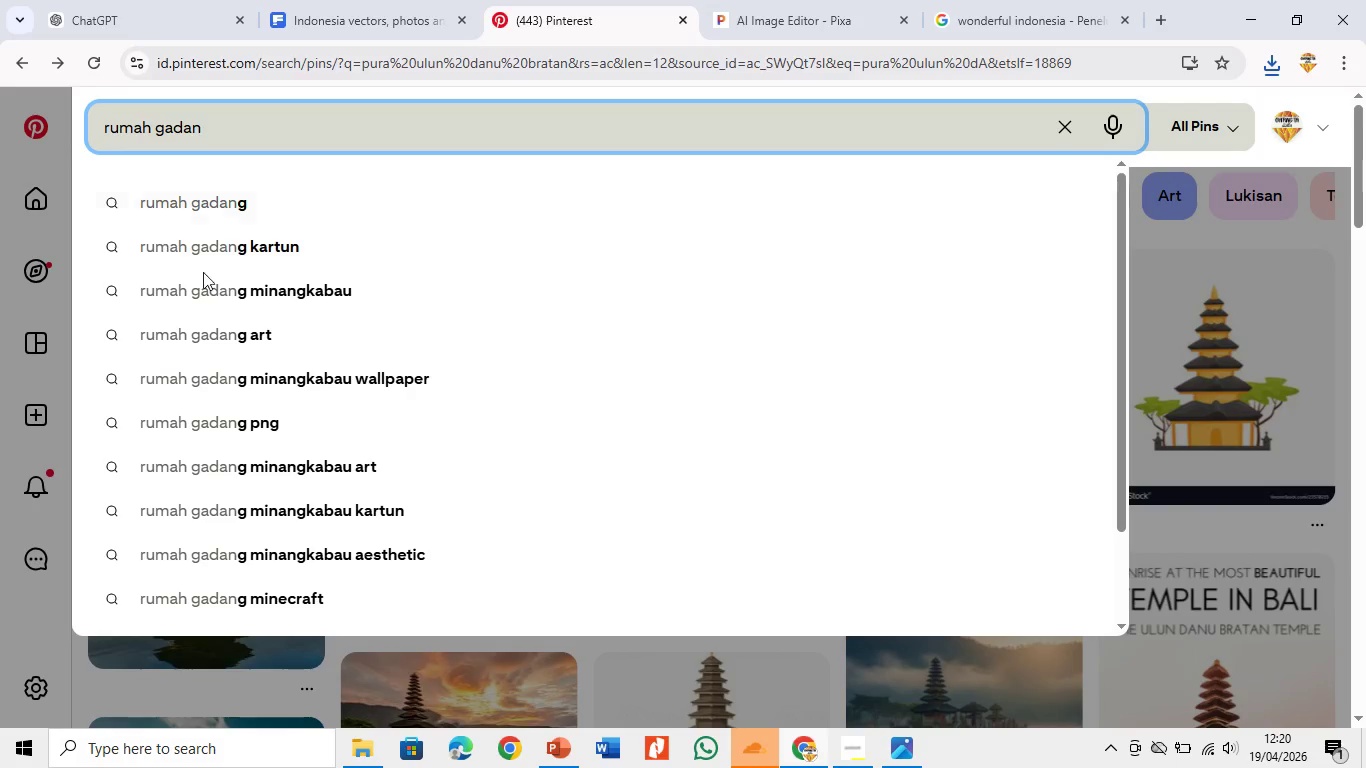 
left_click([222, 283])
 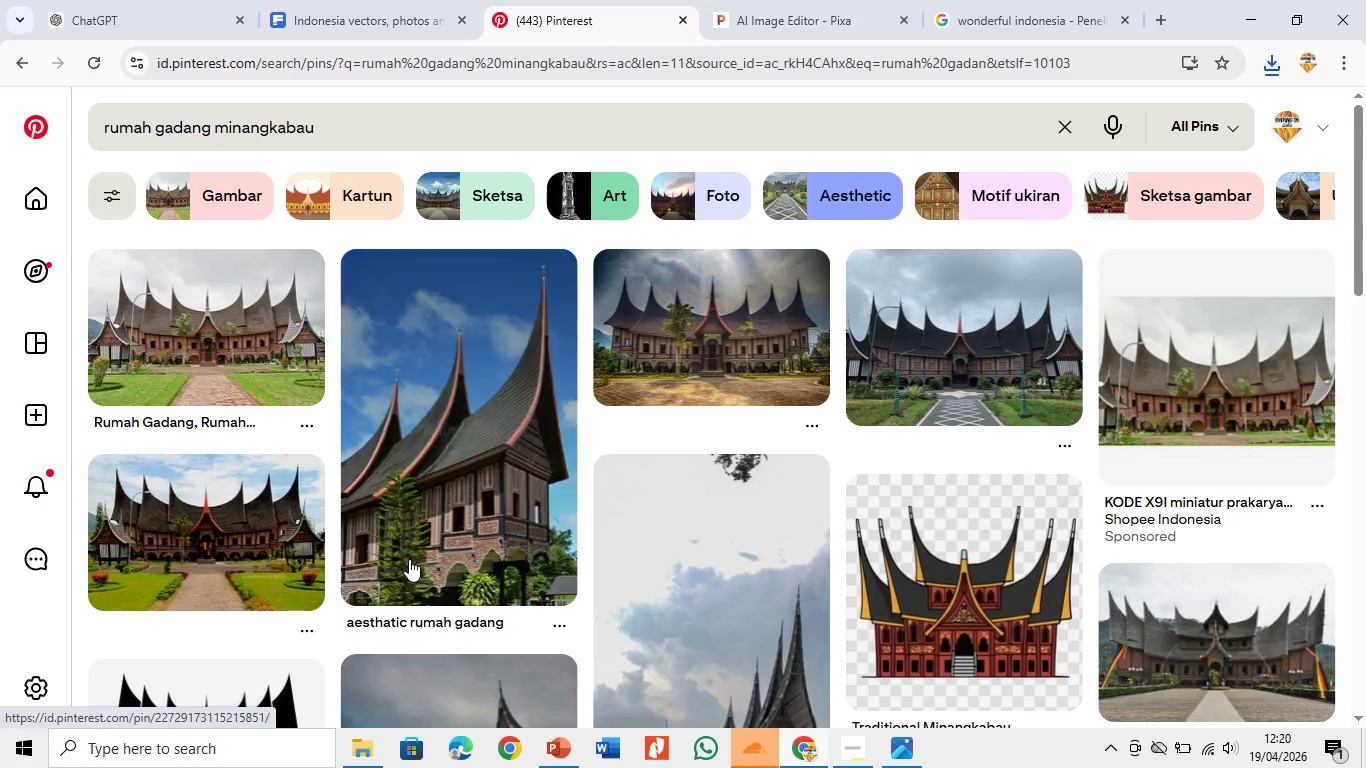 
wait(6.5)
 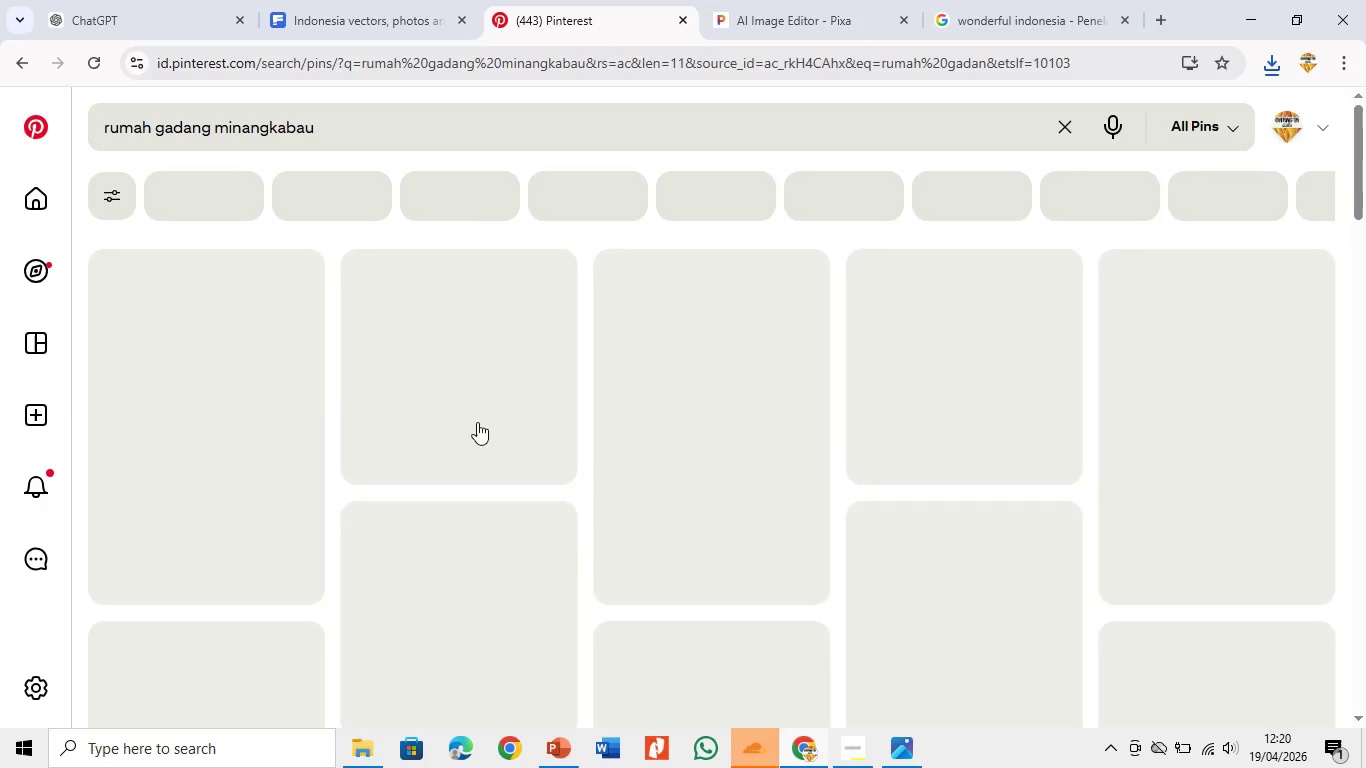 
left_click([1321, 510])
 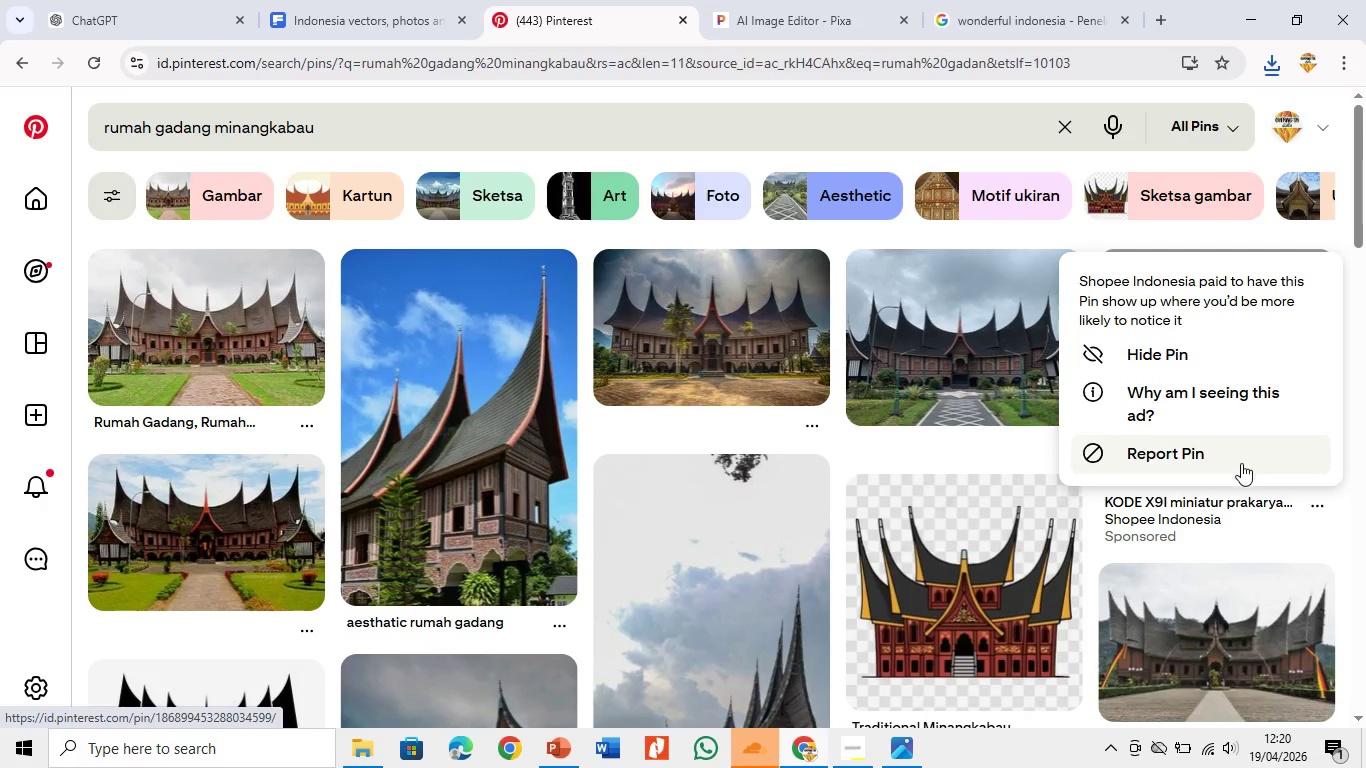 
left_click([1249, 500])
 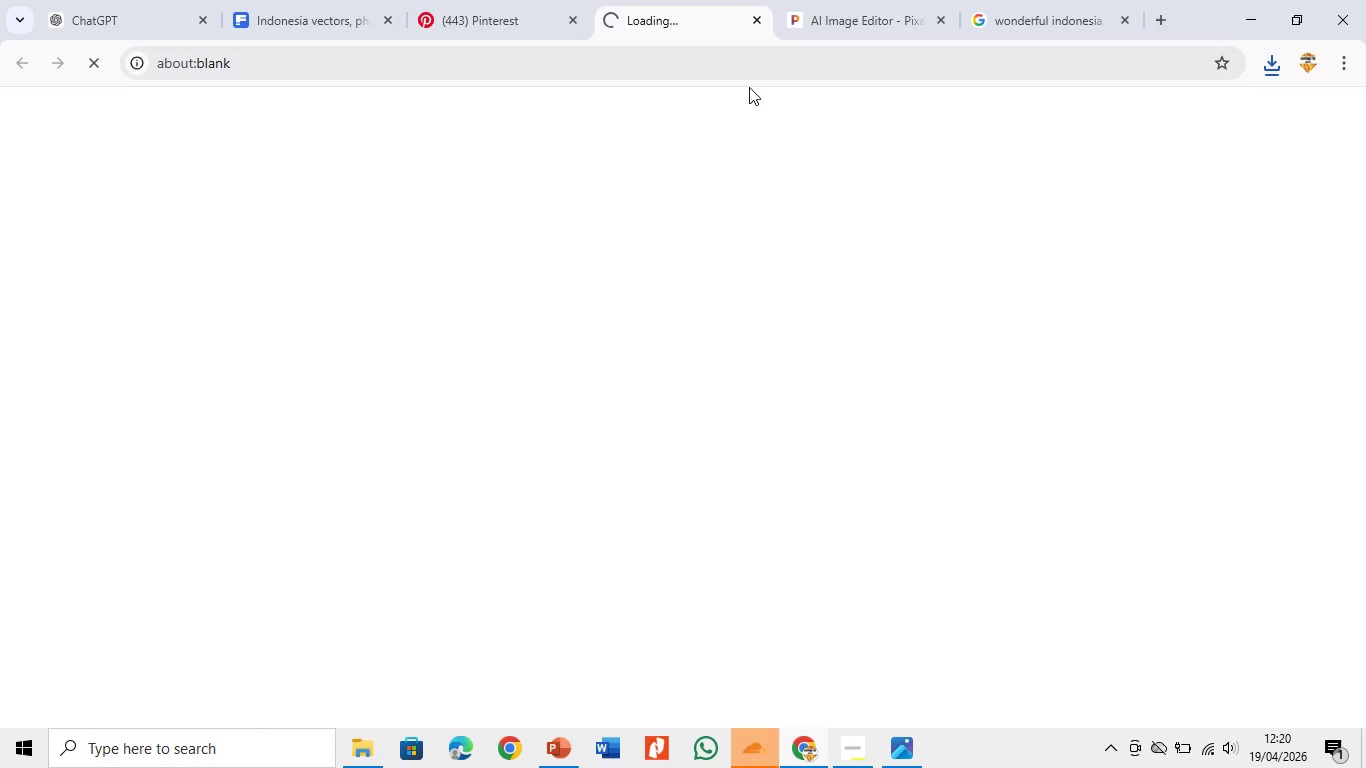 
left_click([750, 13])
 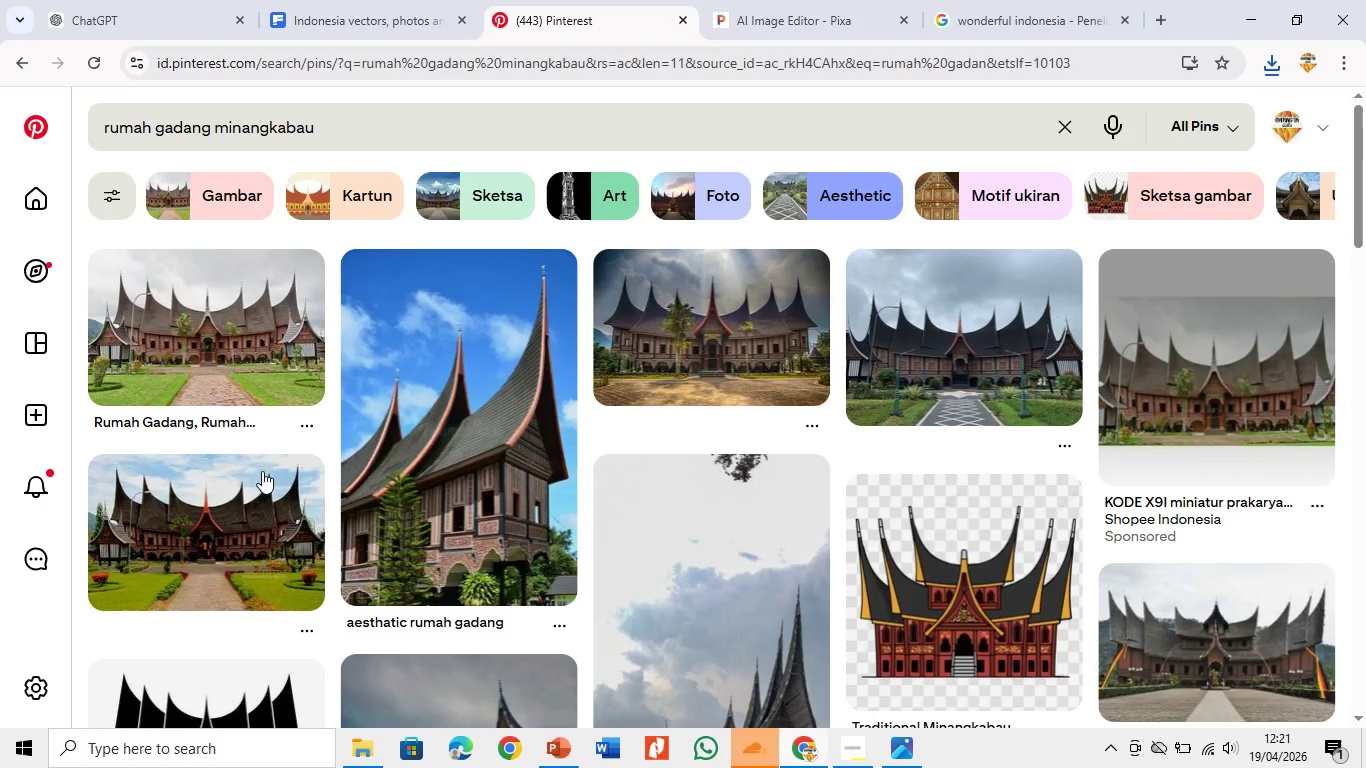 
left_click([260, 522])
 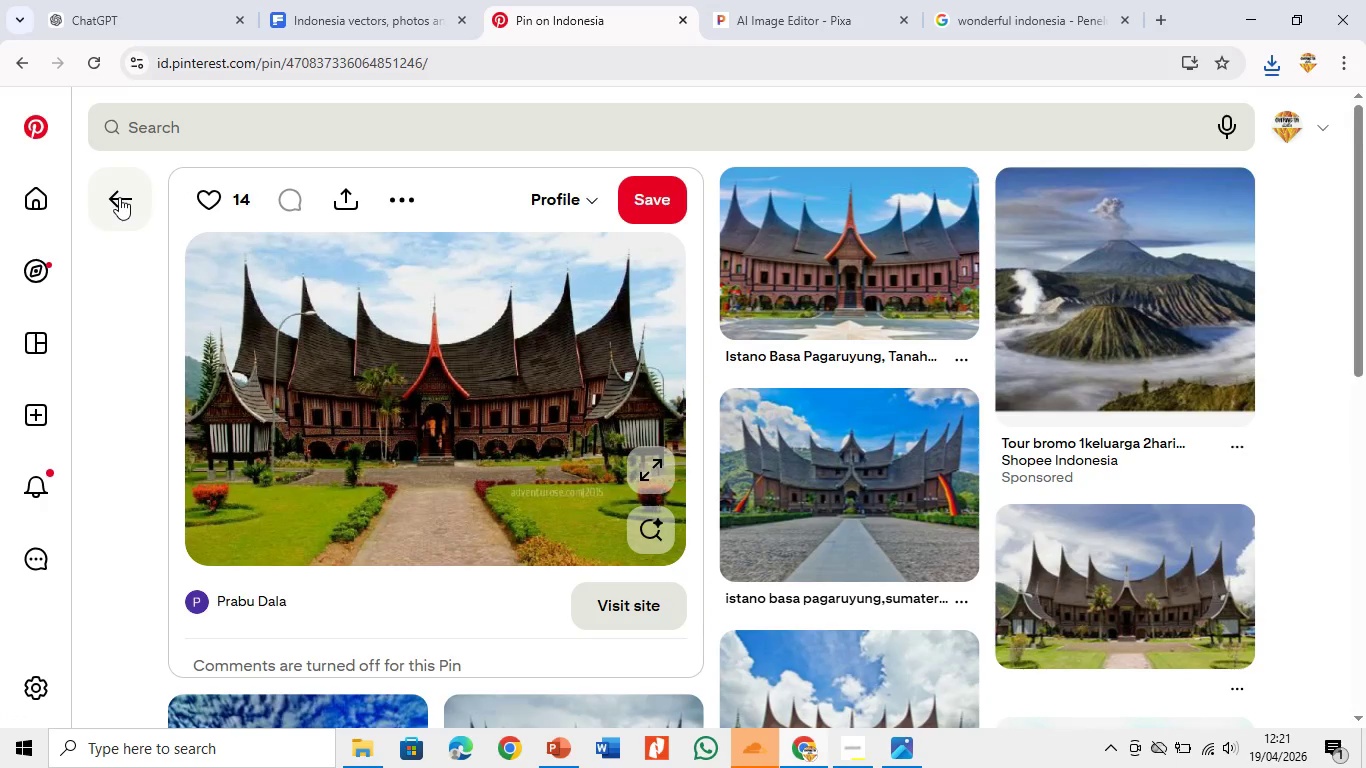 
left_click([818, 247])
 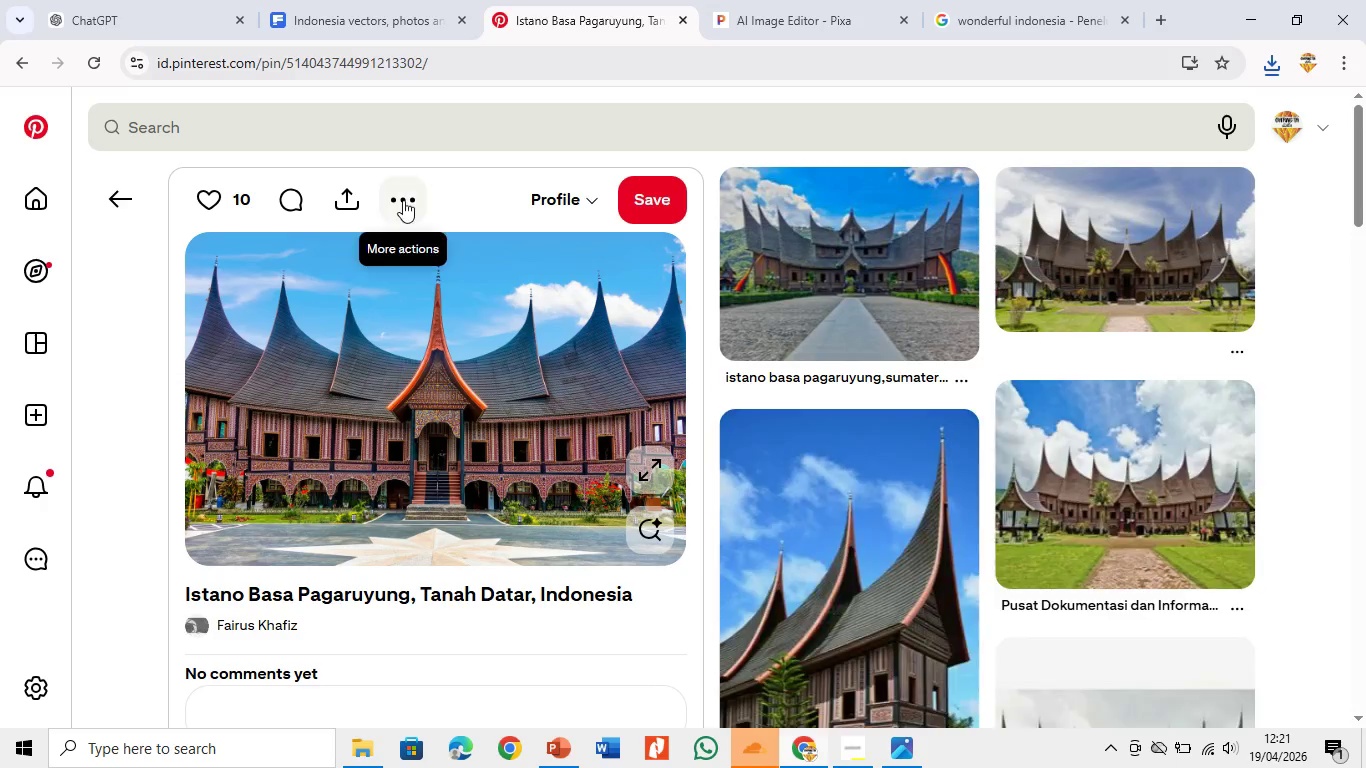 
mouse_move([475, 296])
 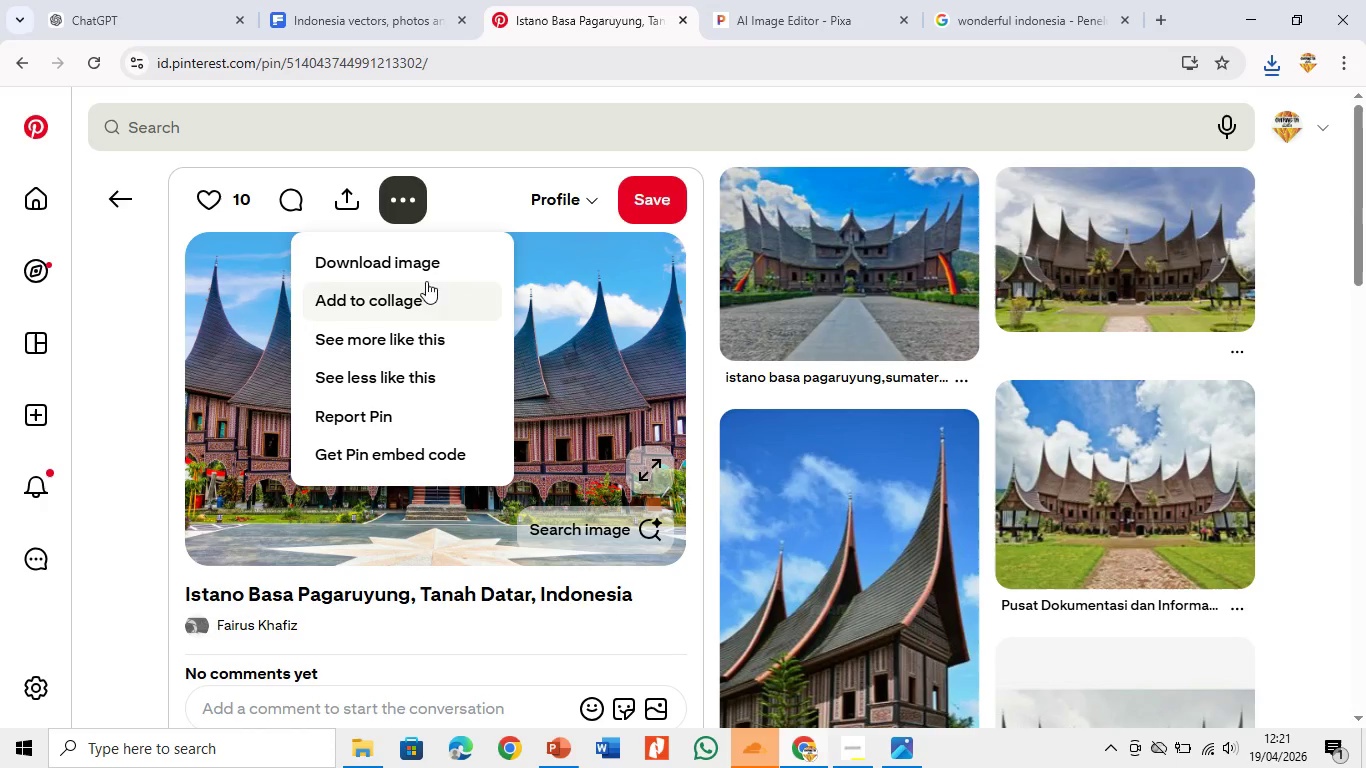 
left_click([429, 270])
 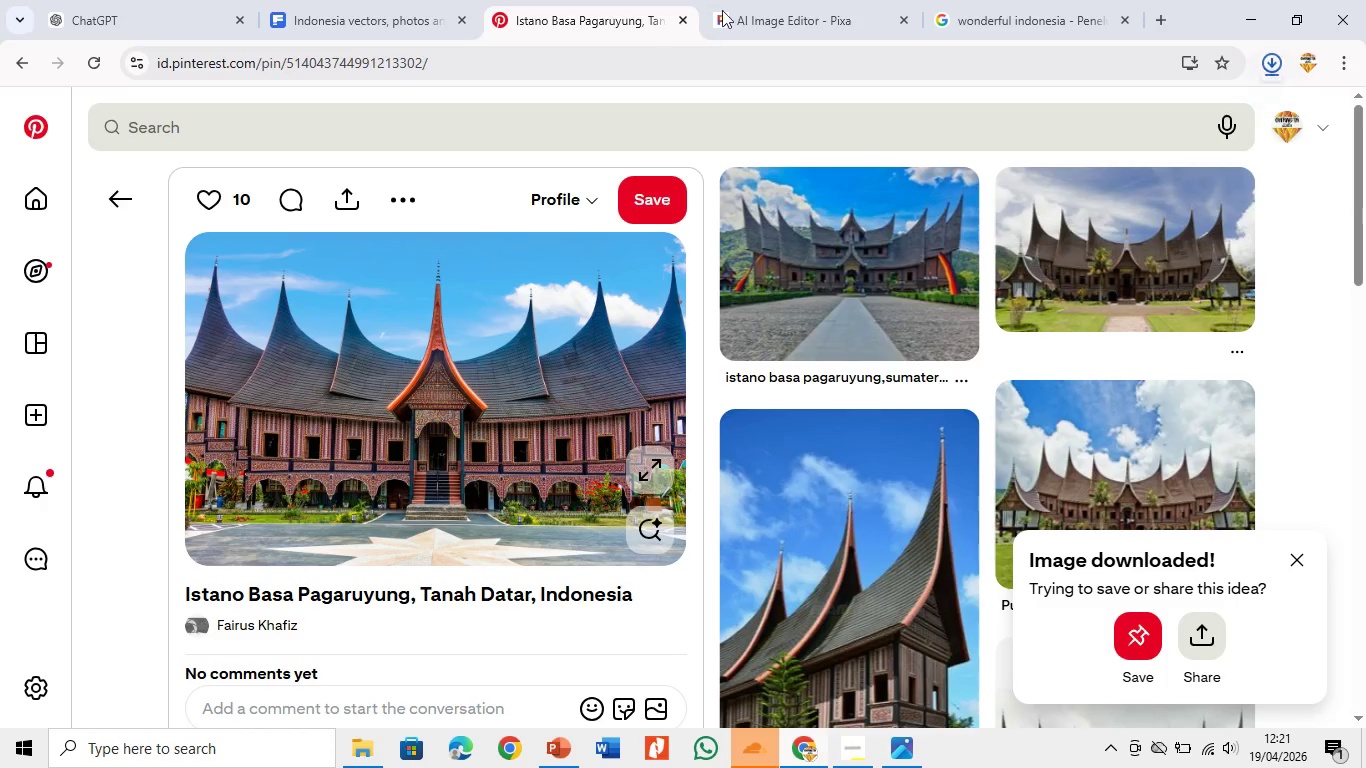 
left_click([740, 1])
 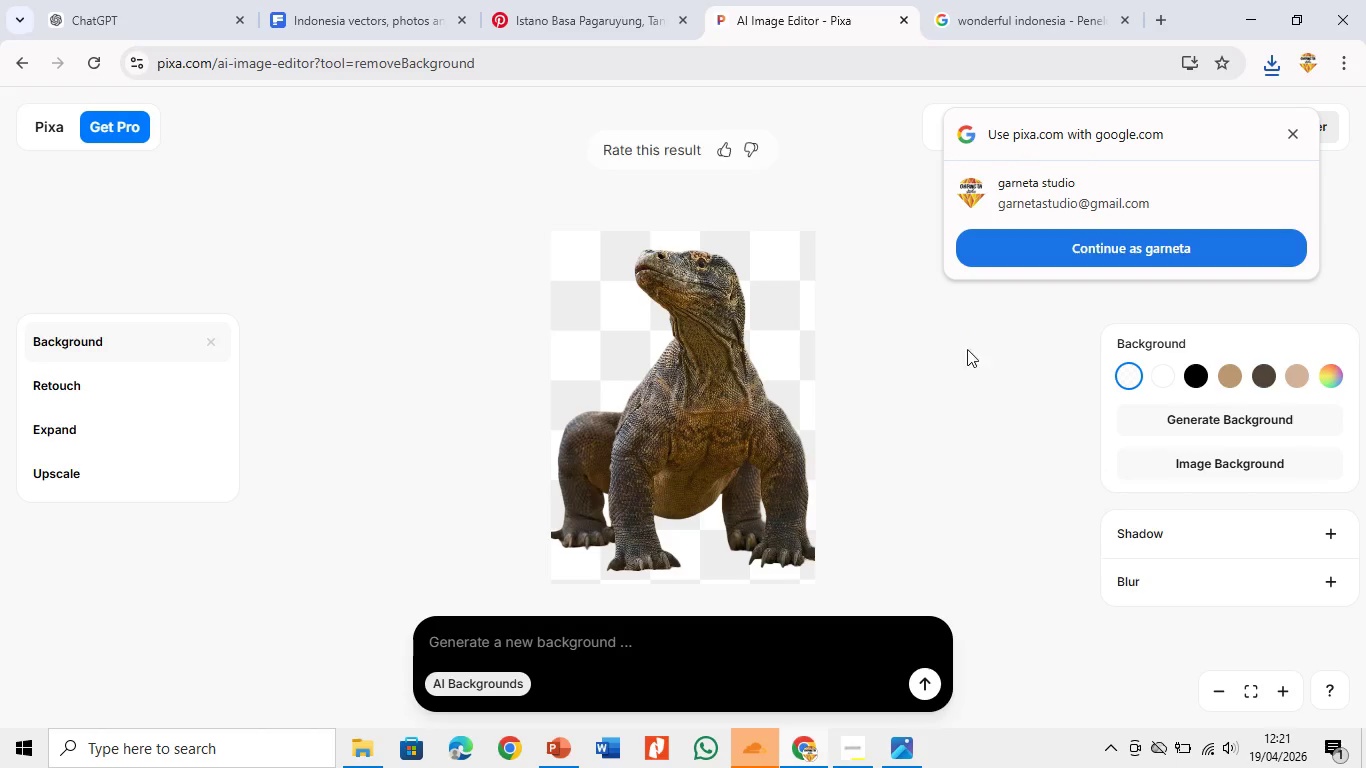 
left_click([966, 354])
 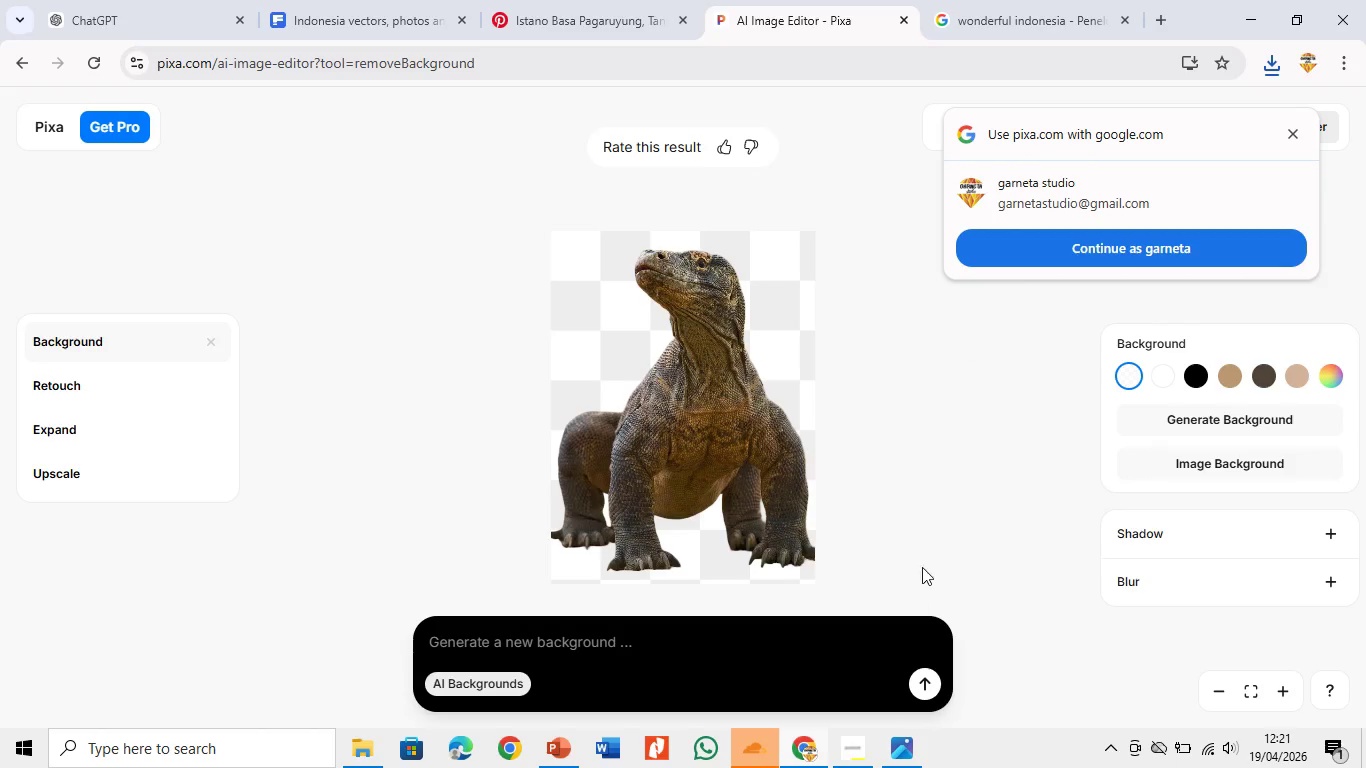 
scroll: coordinate [1043, 480], scroll_direction: down, amount: 1.0
 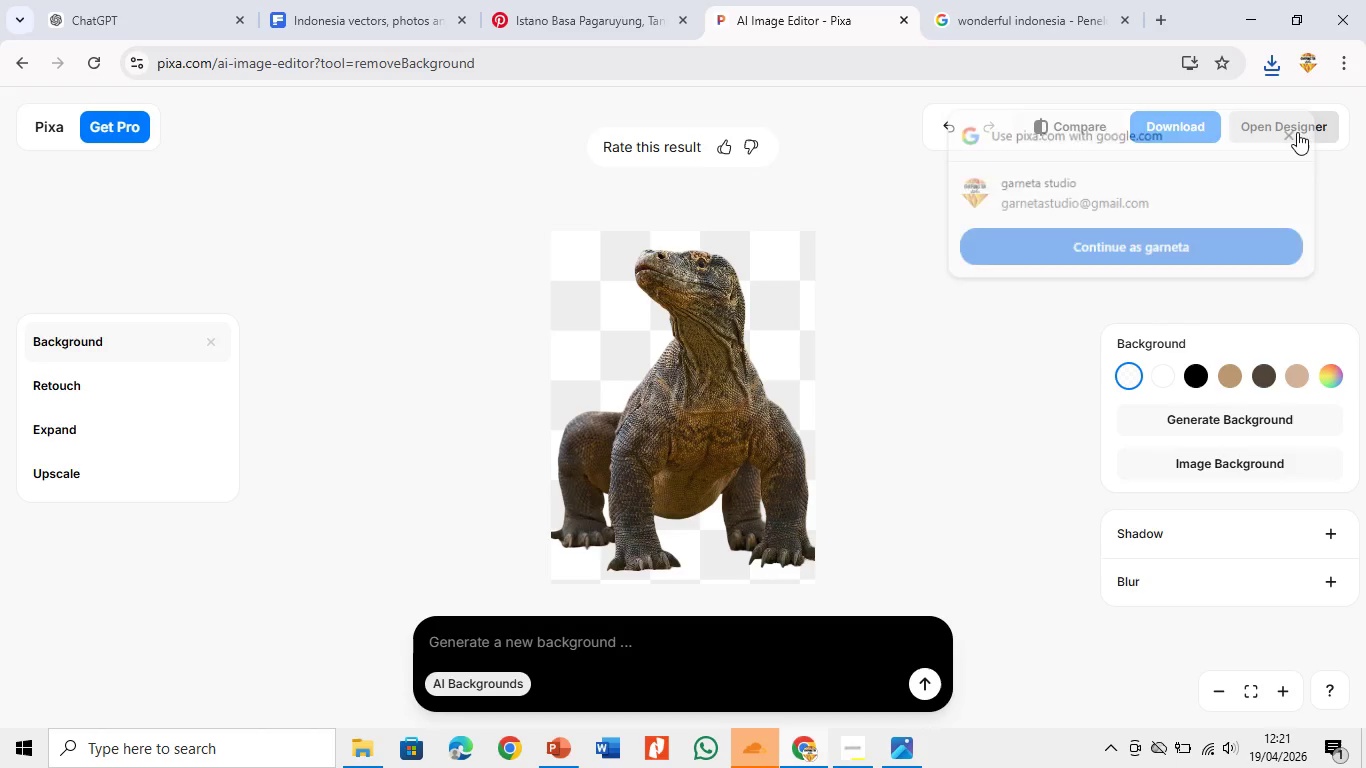 
left_click([1156, 125])
 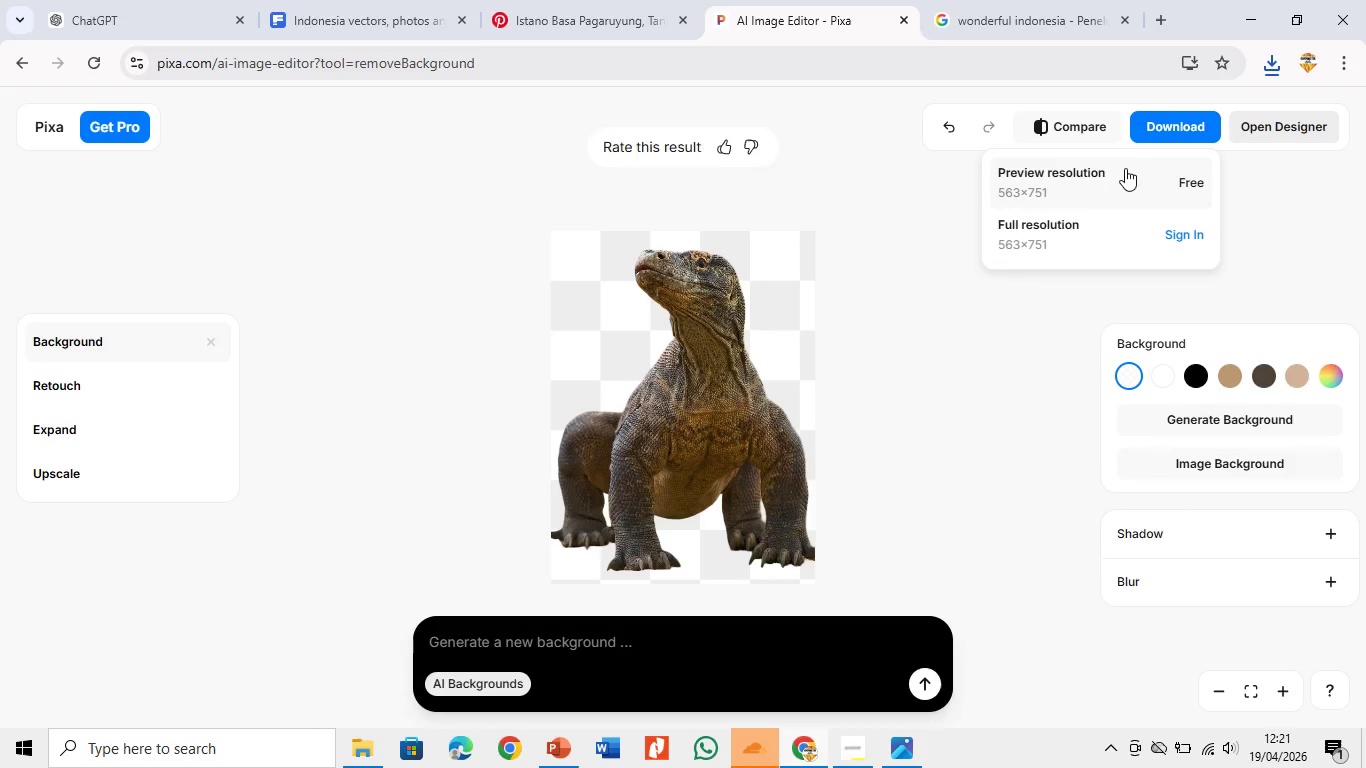 
left_click([1119, 180])
 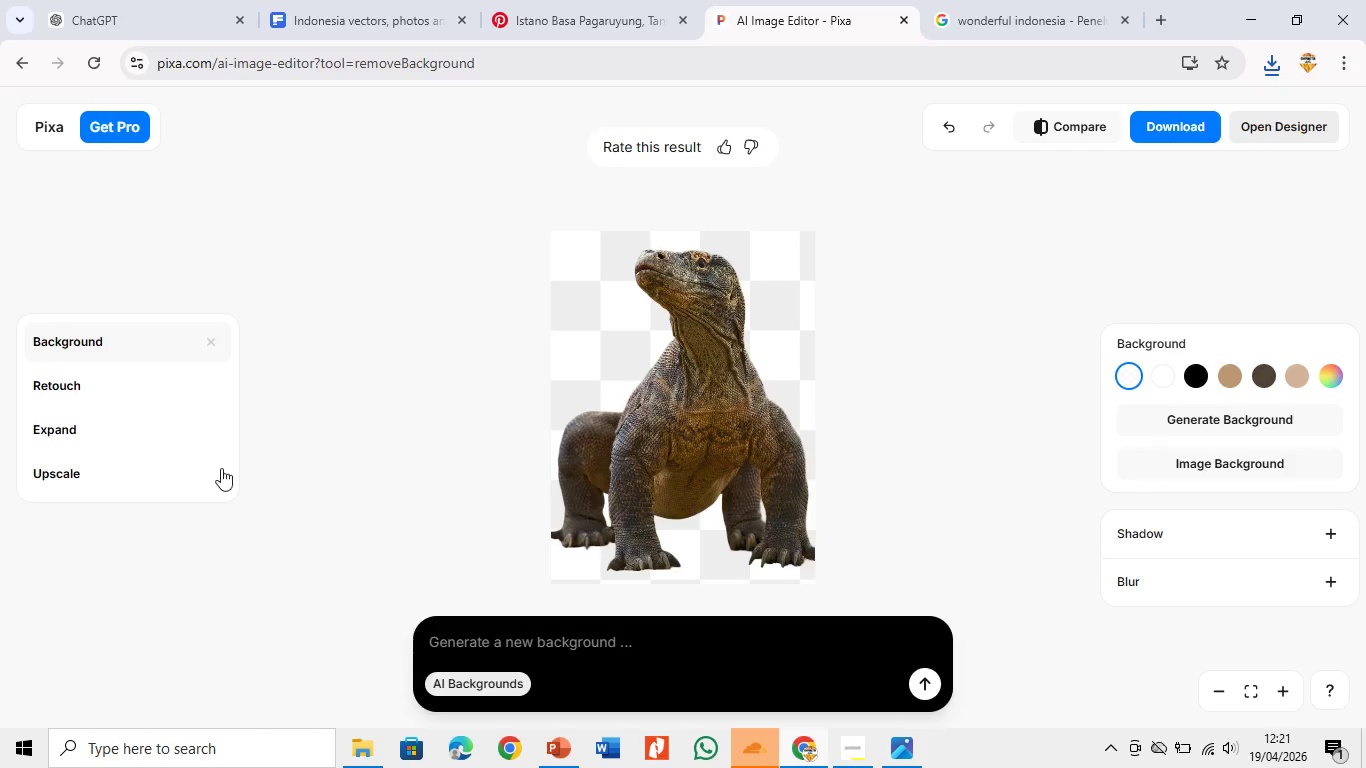 
left_click([171, 234])
 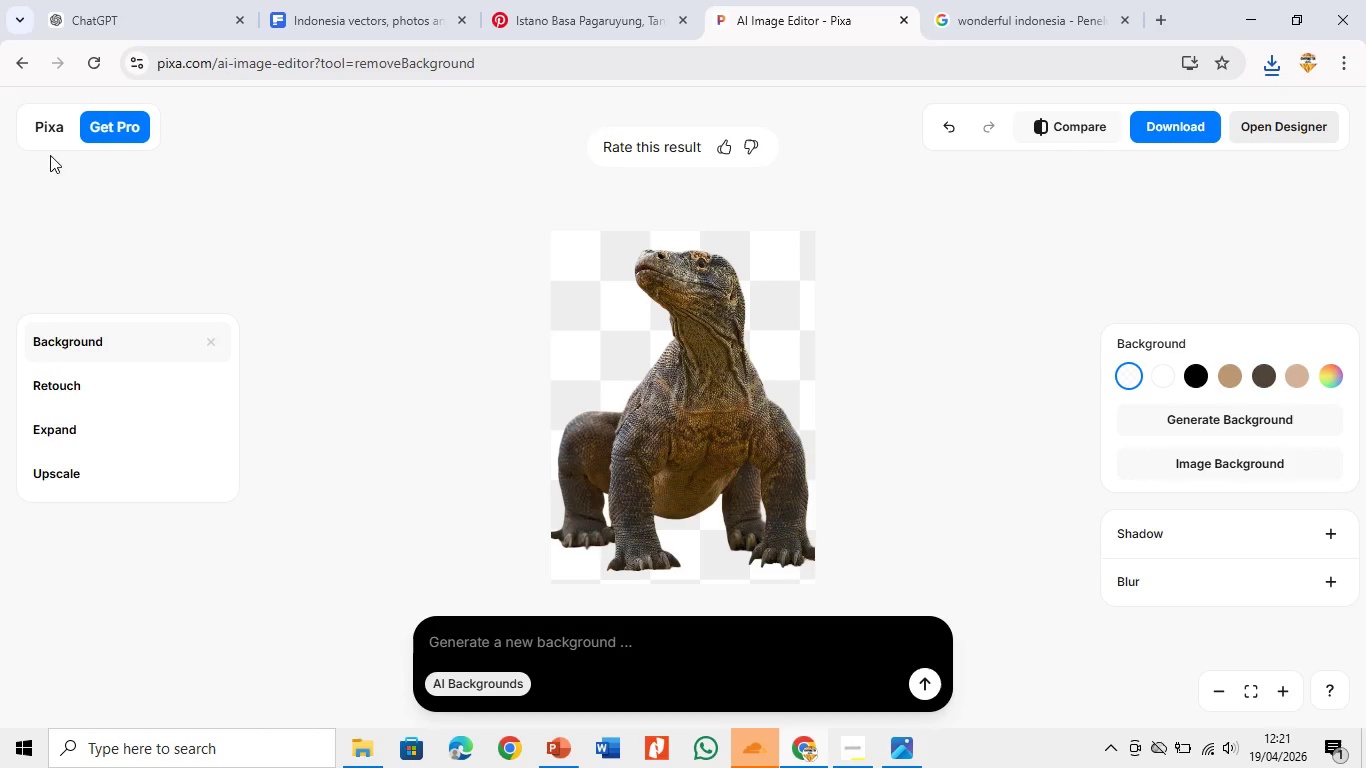 
left_click([51, 134])
 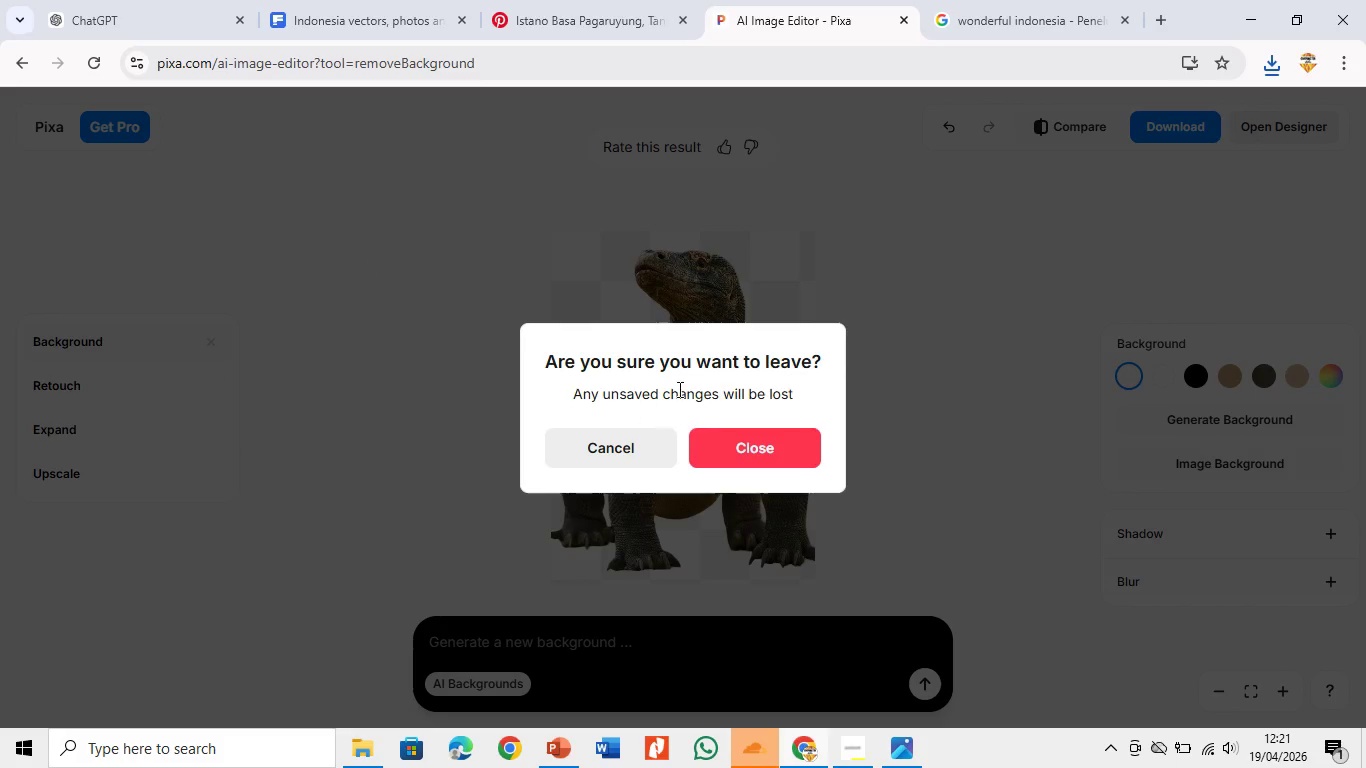 
left_click([733, 444])
 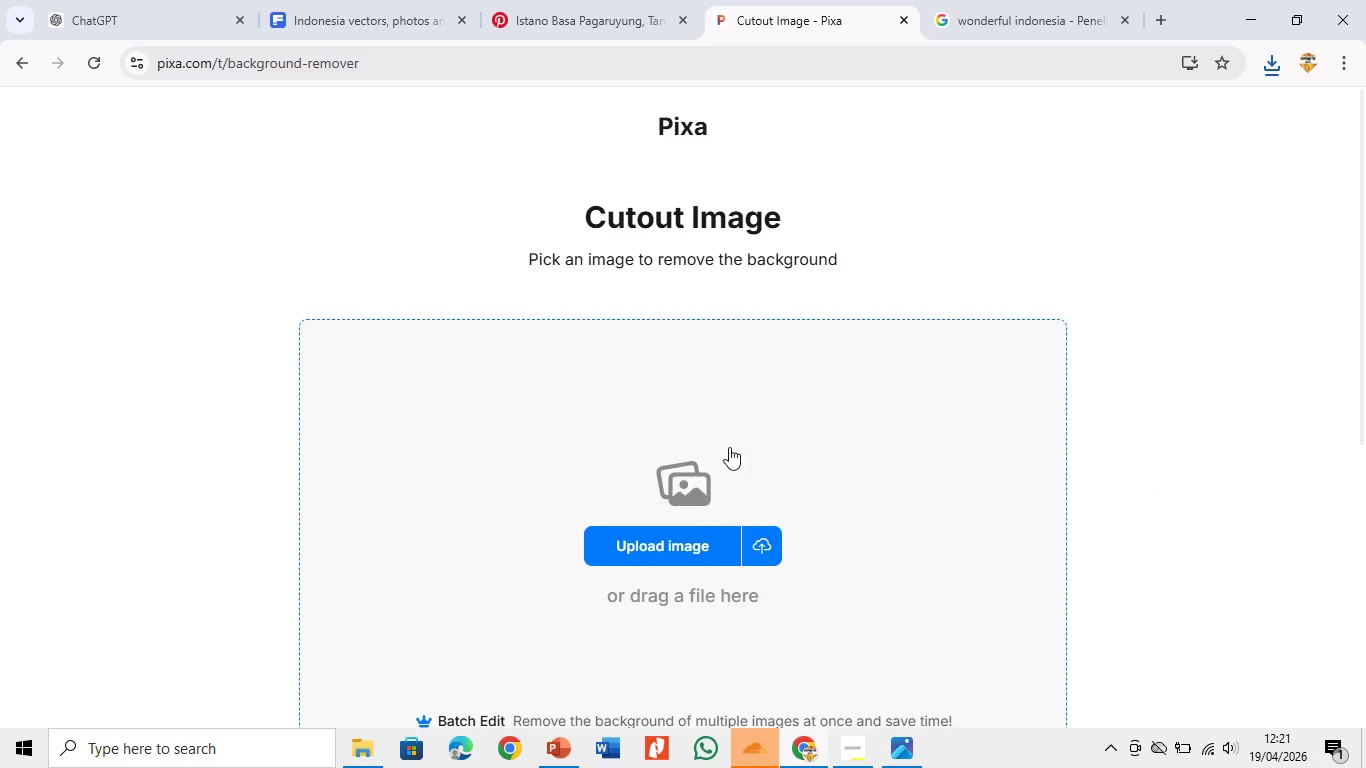 
left_click([686, 544])
 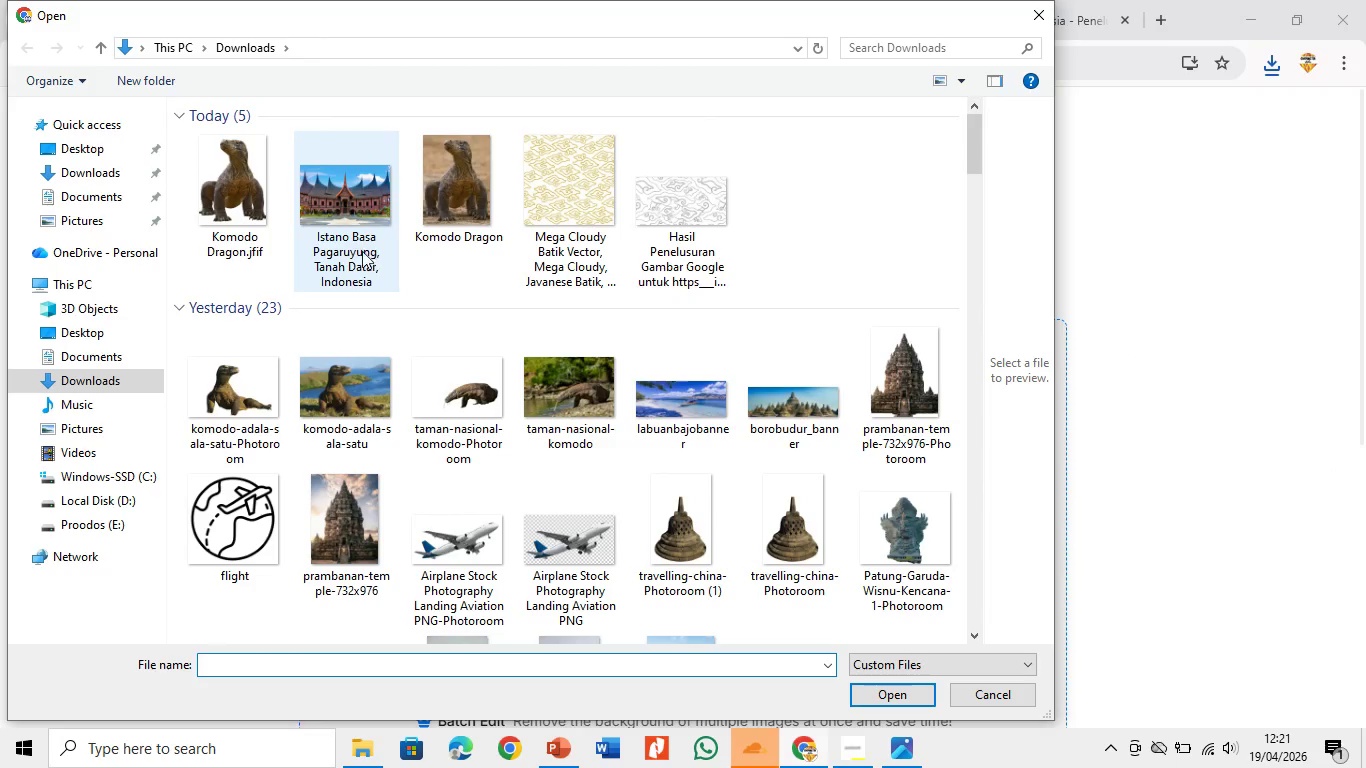 
double_click([369, 244])
 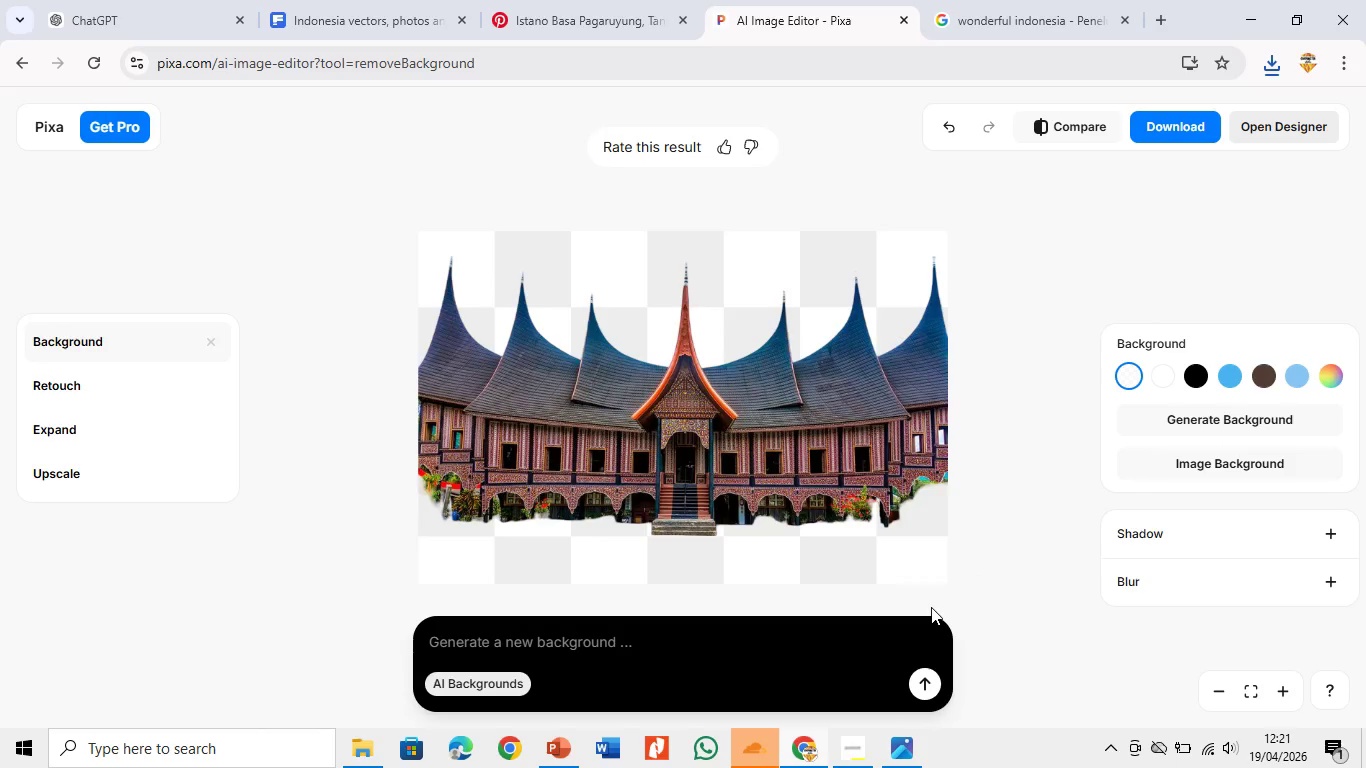 
wait(30.44)
 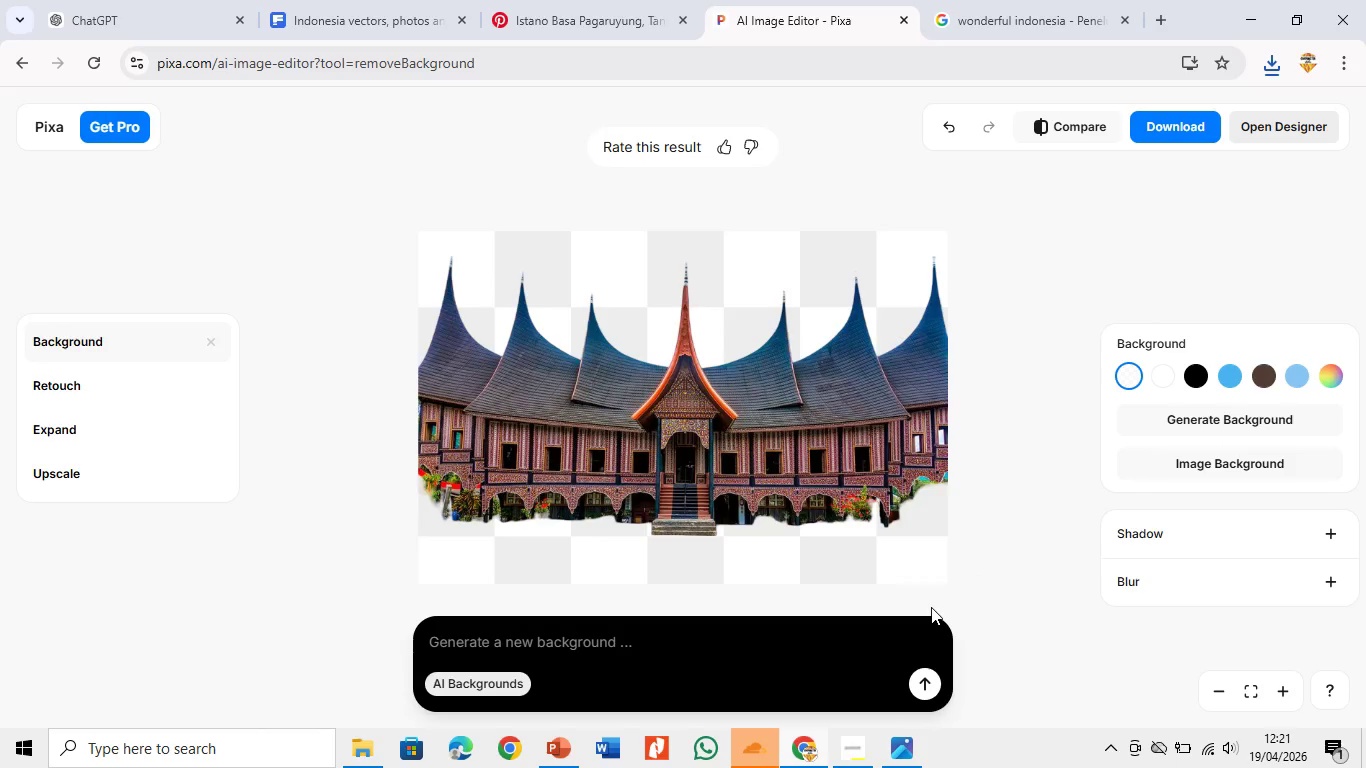 
left_click([996, 505])
 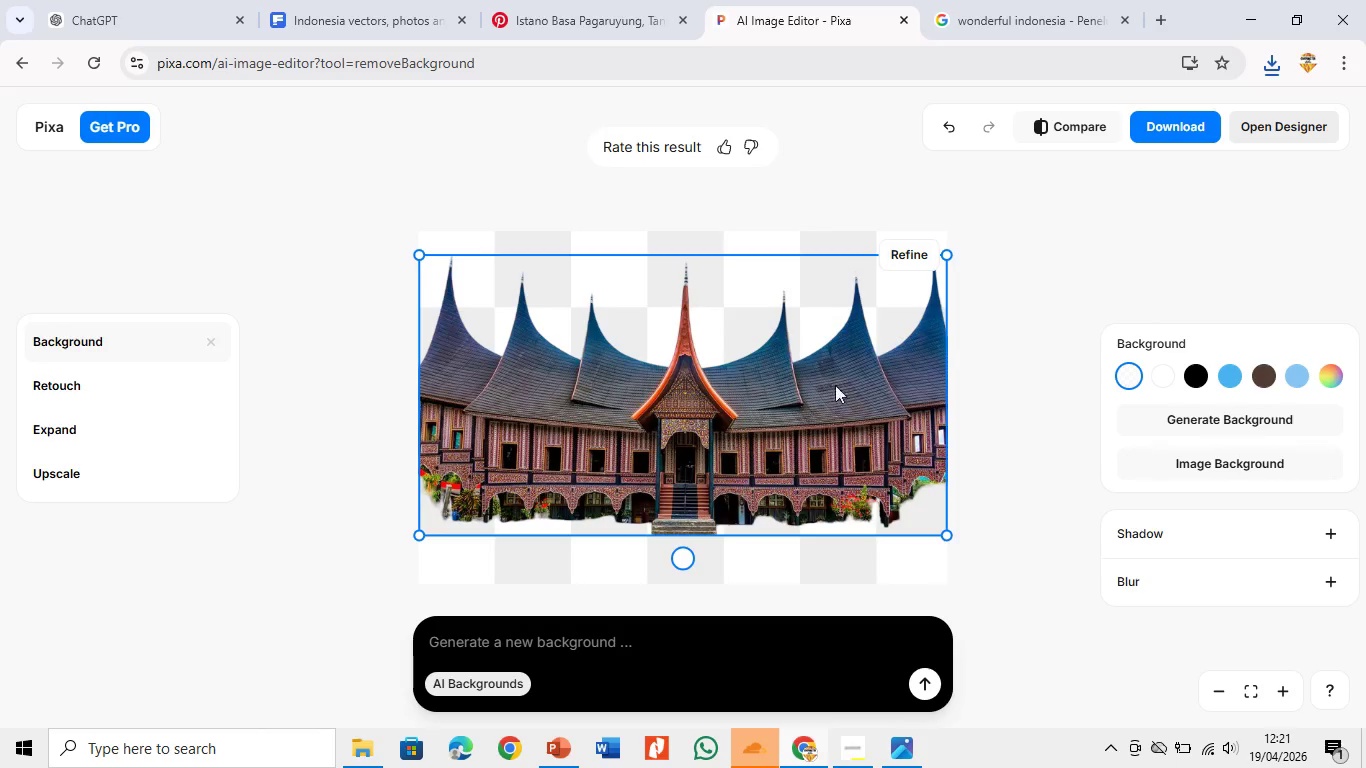 
left_click([896, 265])
 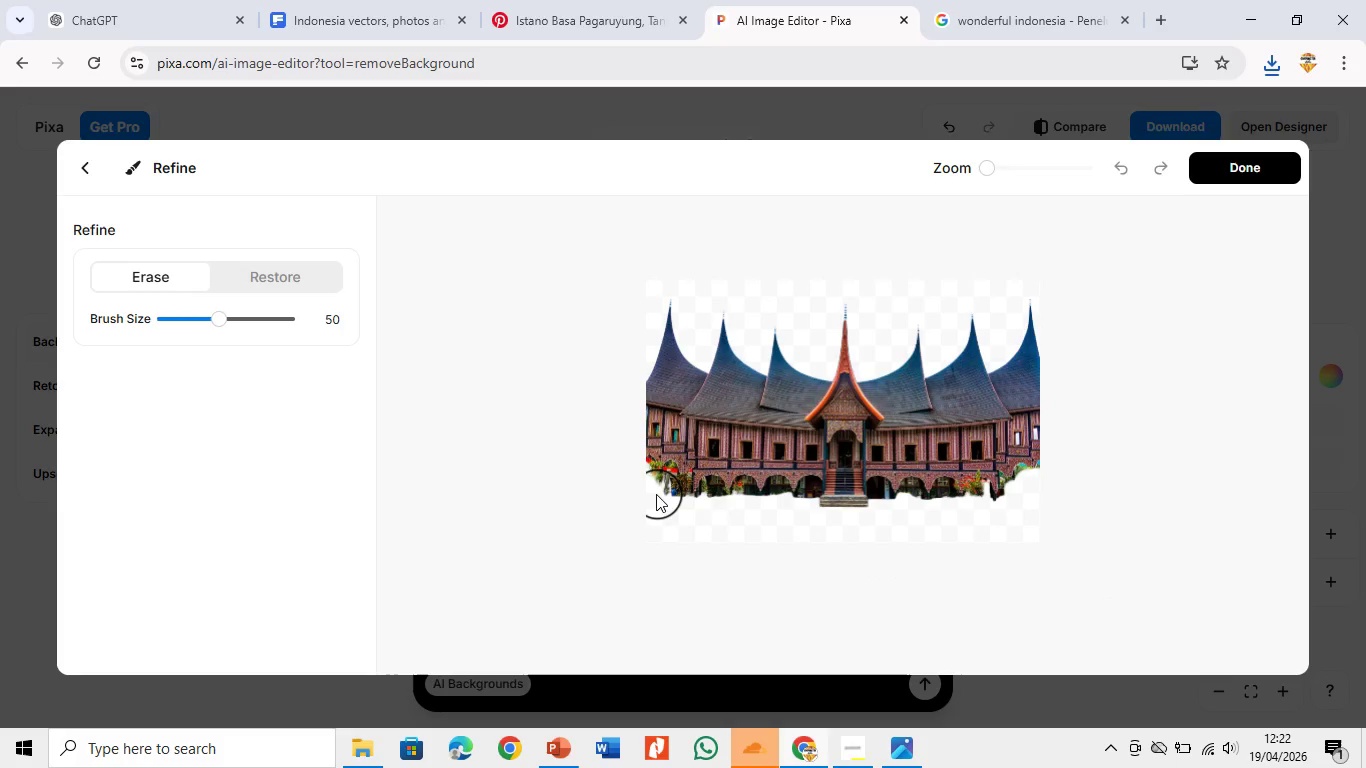 
left_click_drag(start_coordinate=[653, 489], to_coordinate=[707, 488])
 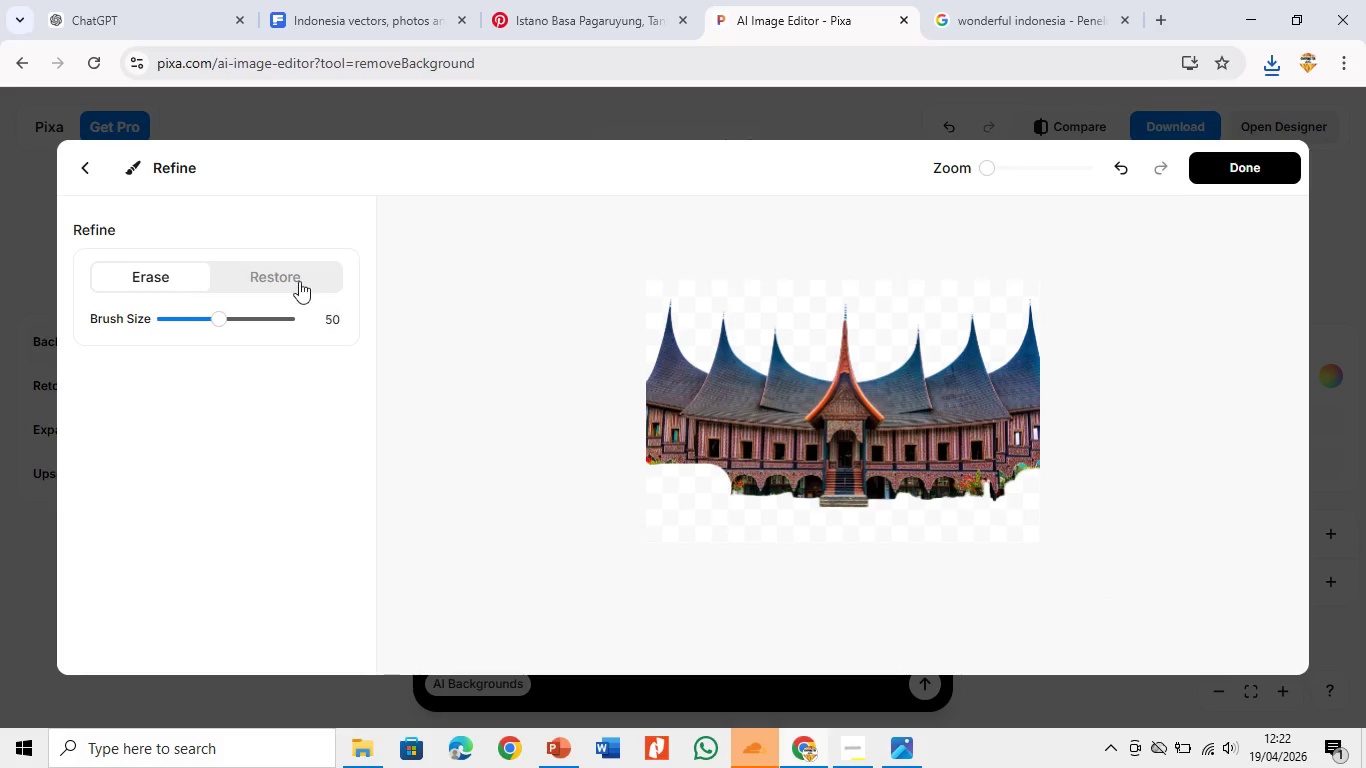 
left_click([295, 275])
 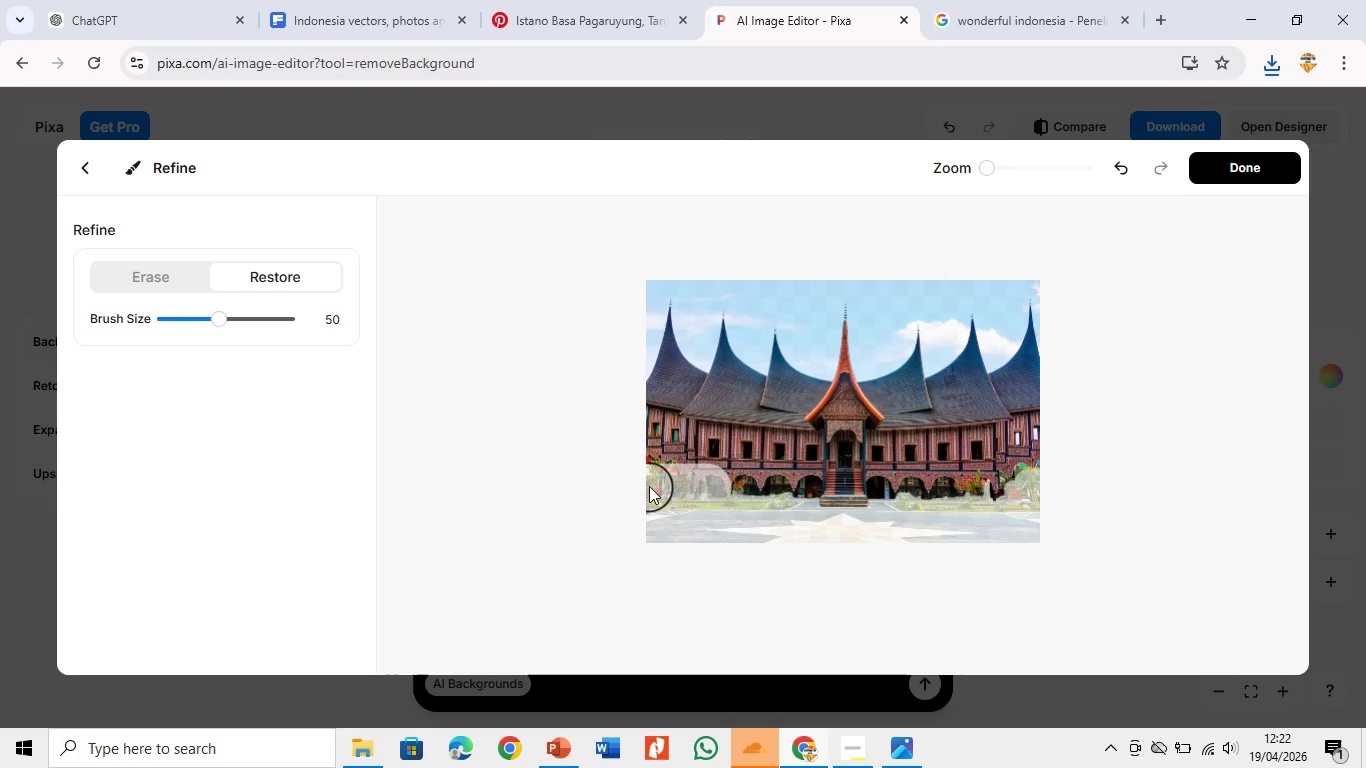 
left_click_drag(start_coordinate=[649, 486], to_coordinate=[1040, 488])
 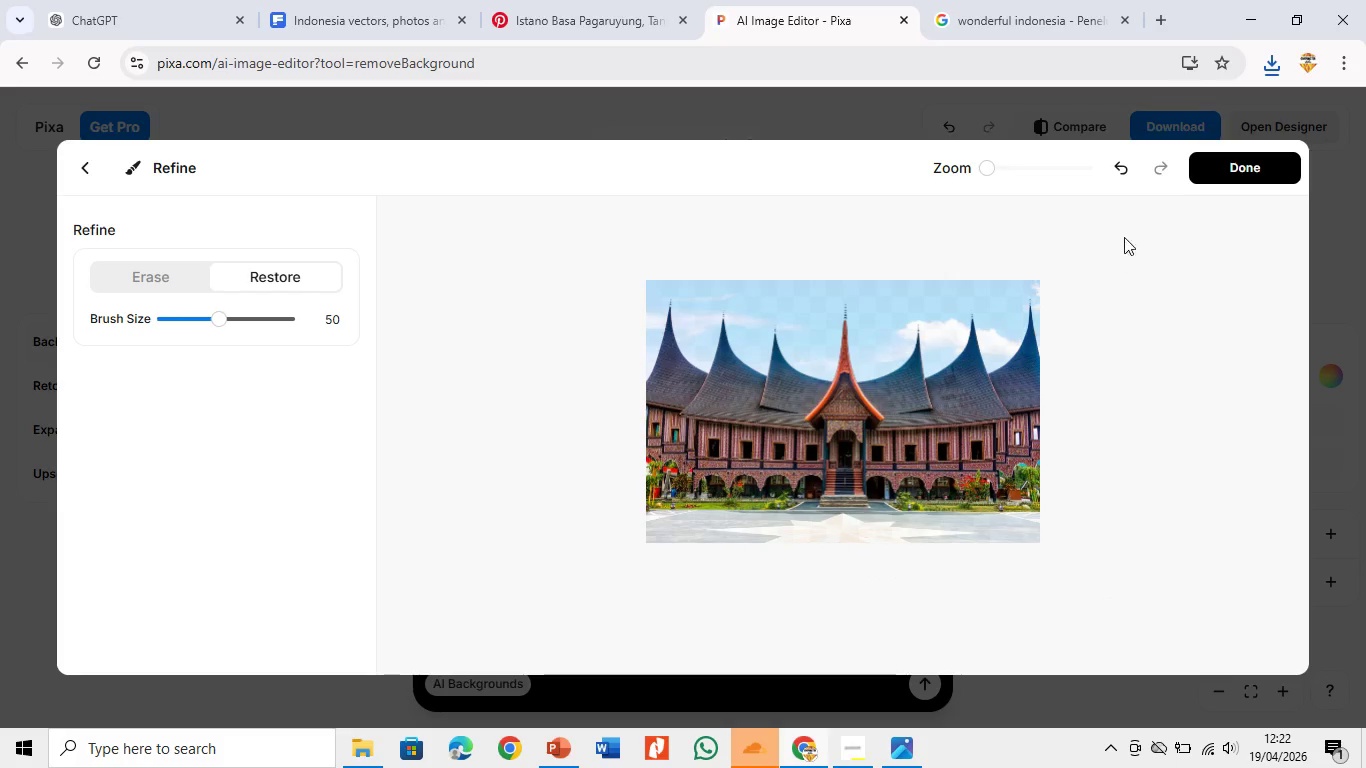 
mouse_move([1198, 190])
 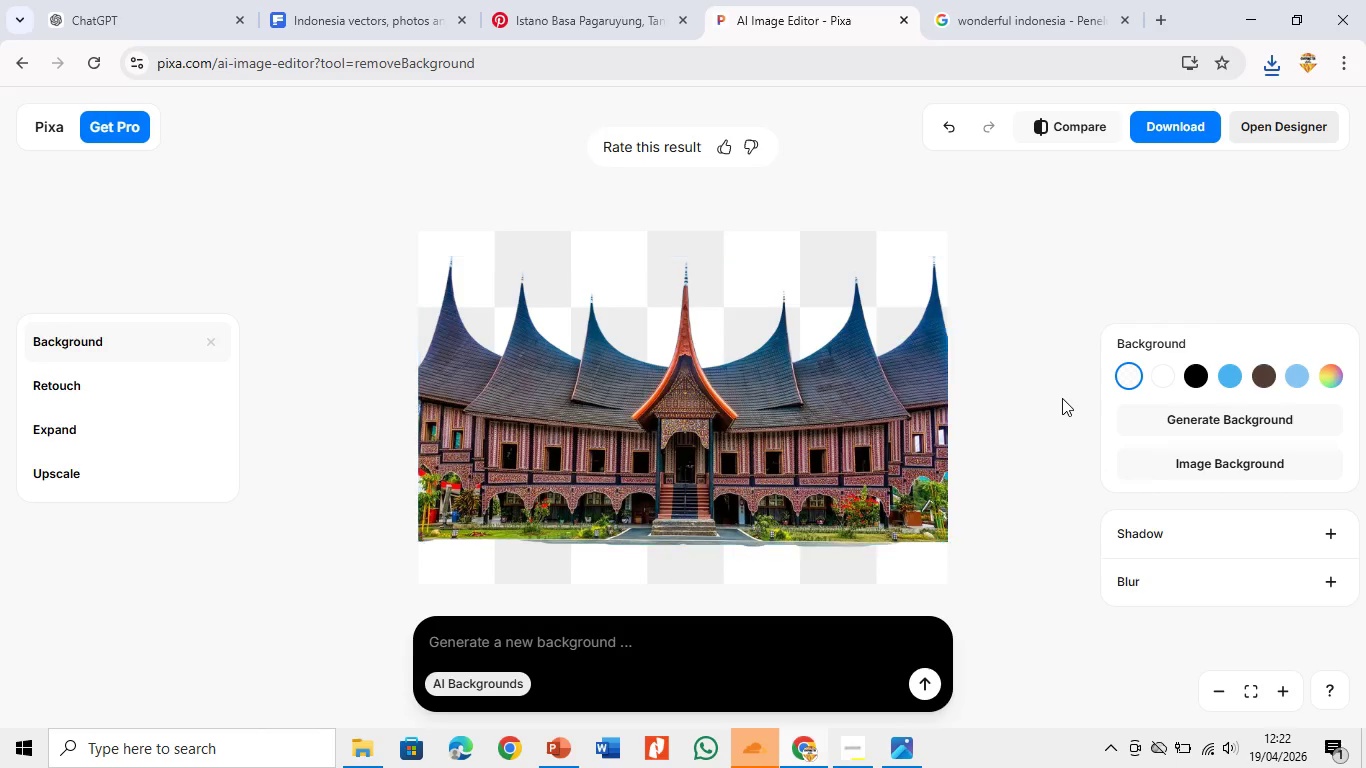 
left_click([1062, 398])
 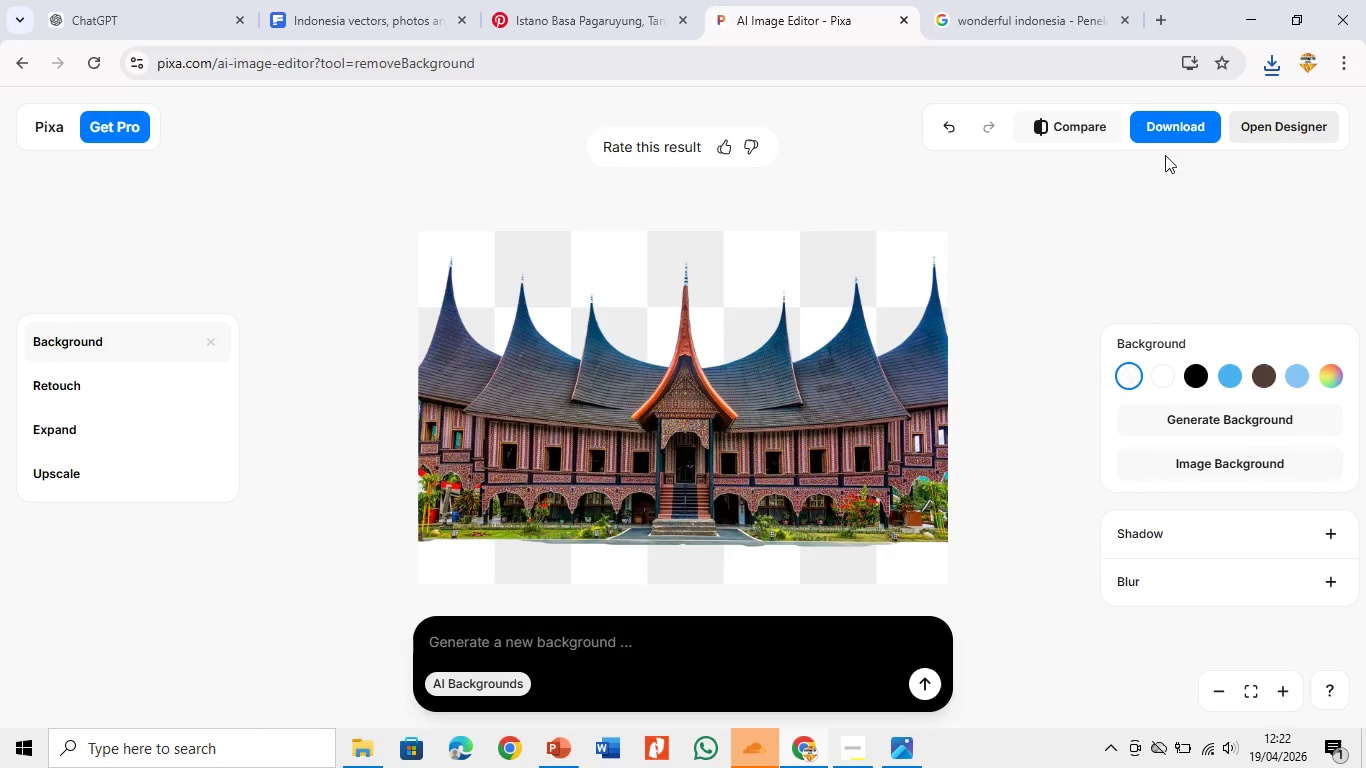 
left_click([1178, 136])
 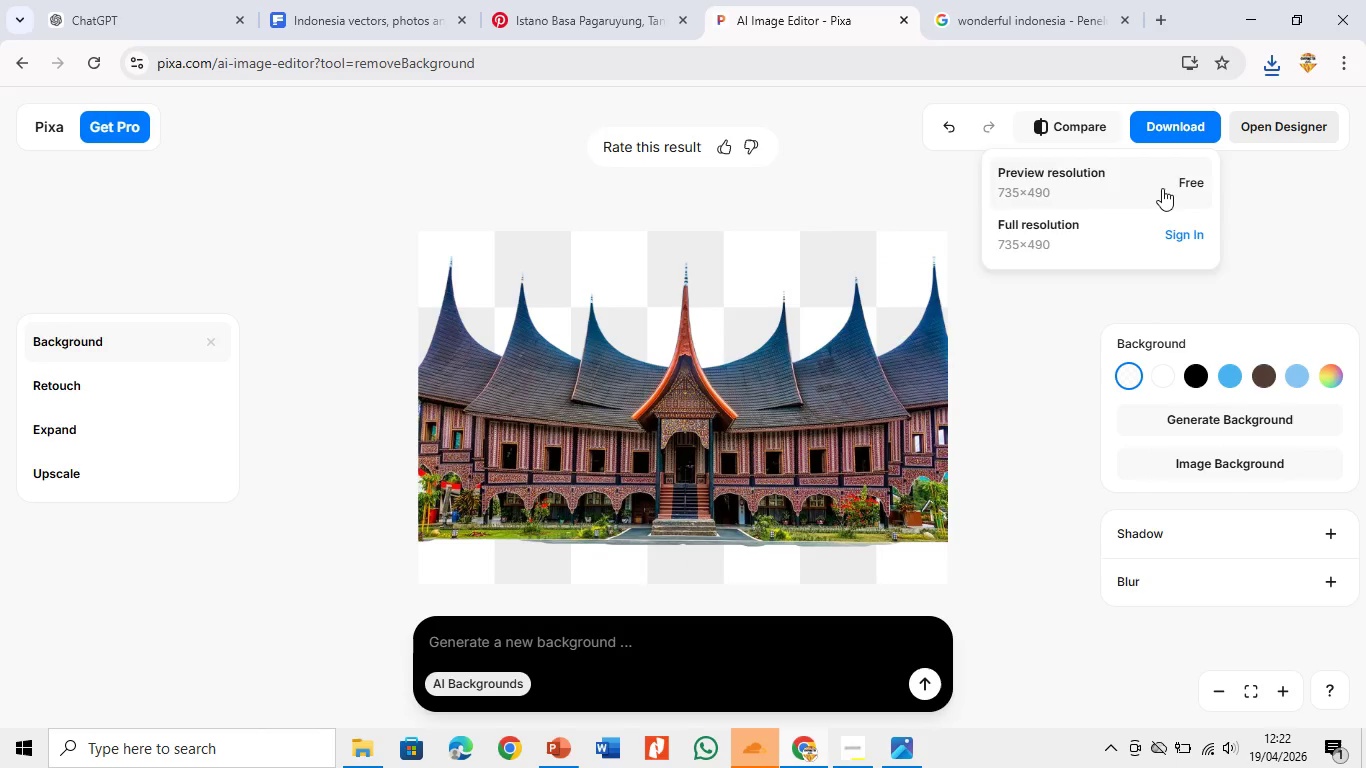 
left_click([1155, 185])
 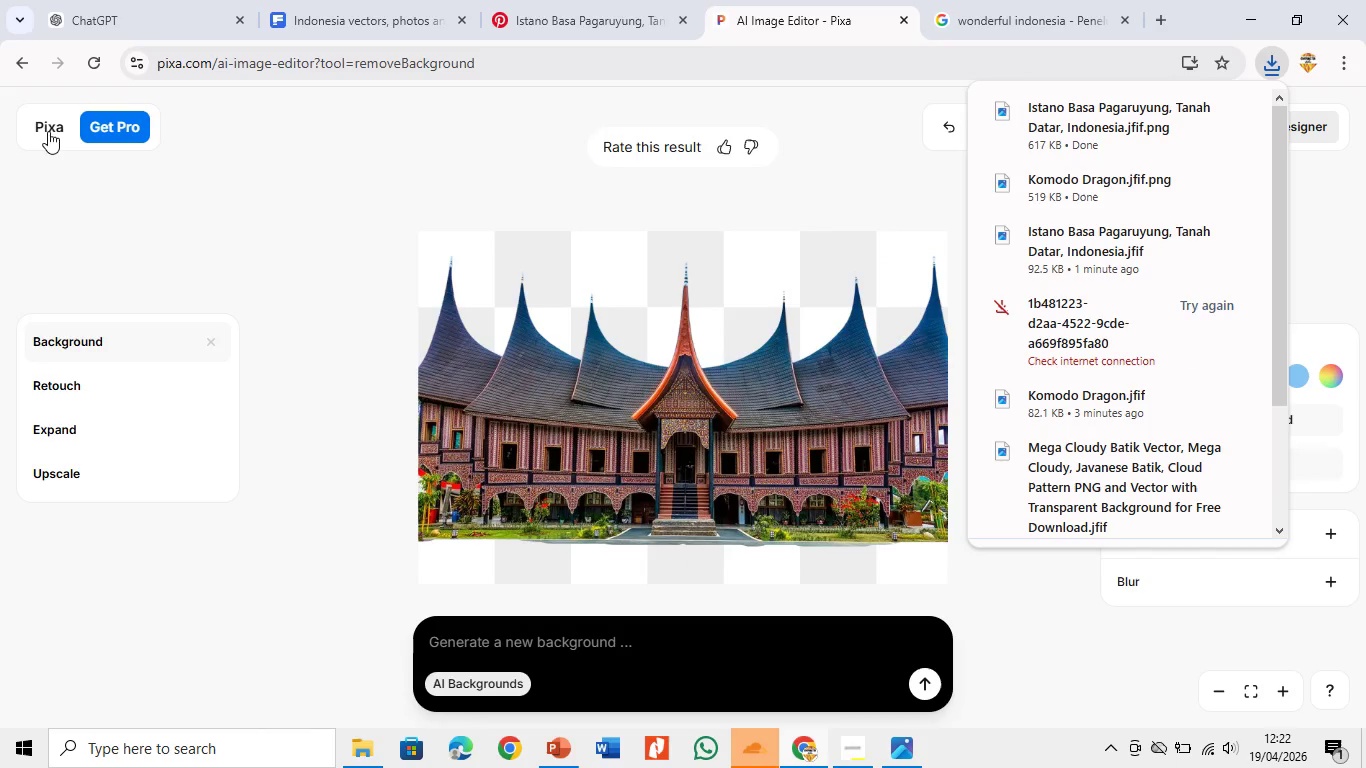 
left_click([39, 125])
 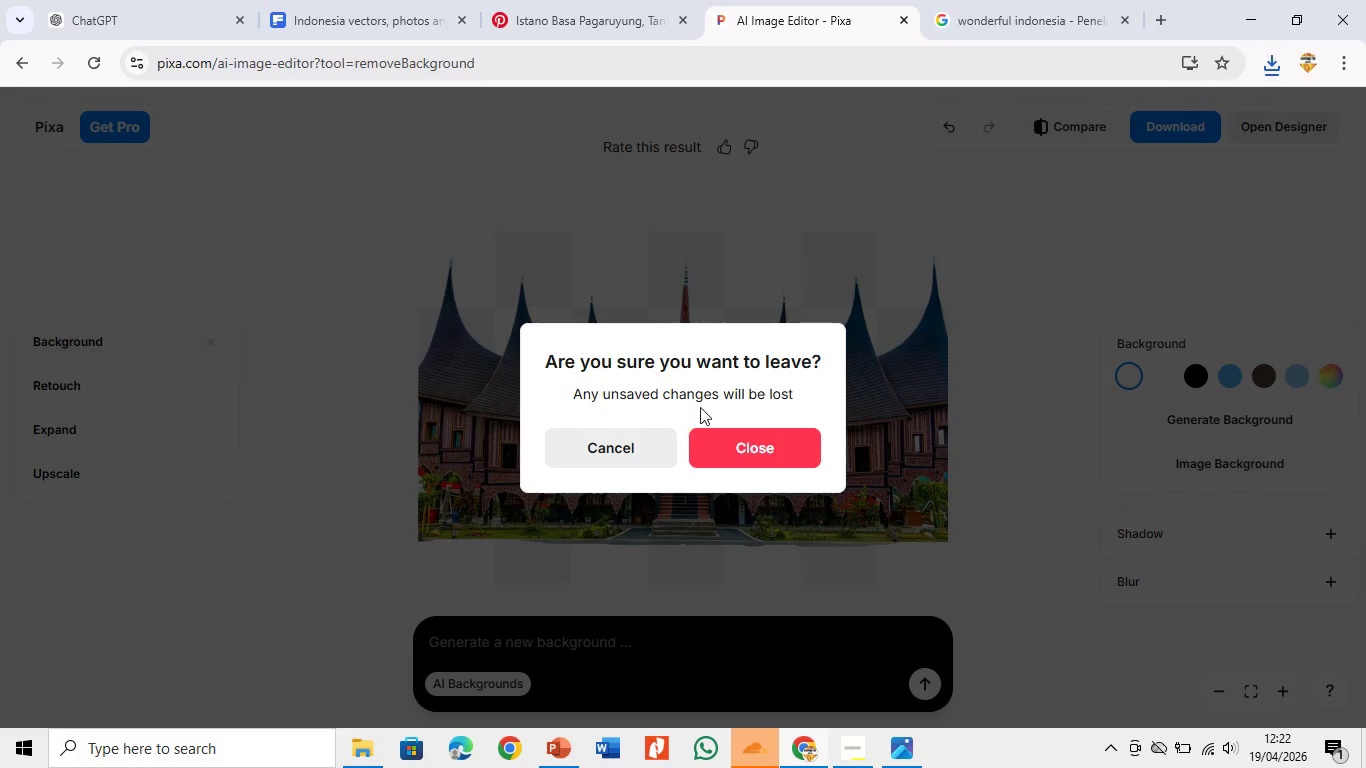 
left_click([729, 437])
 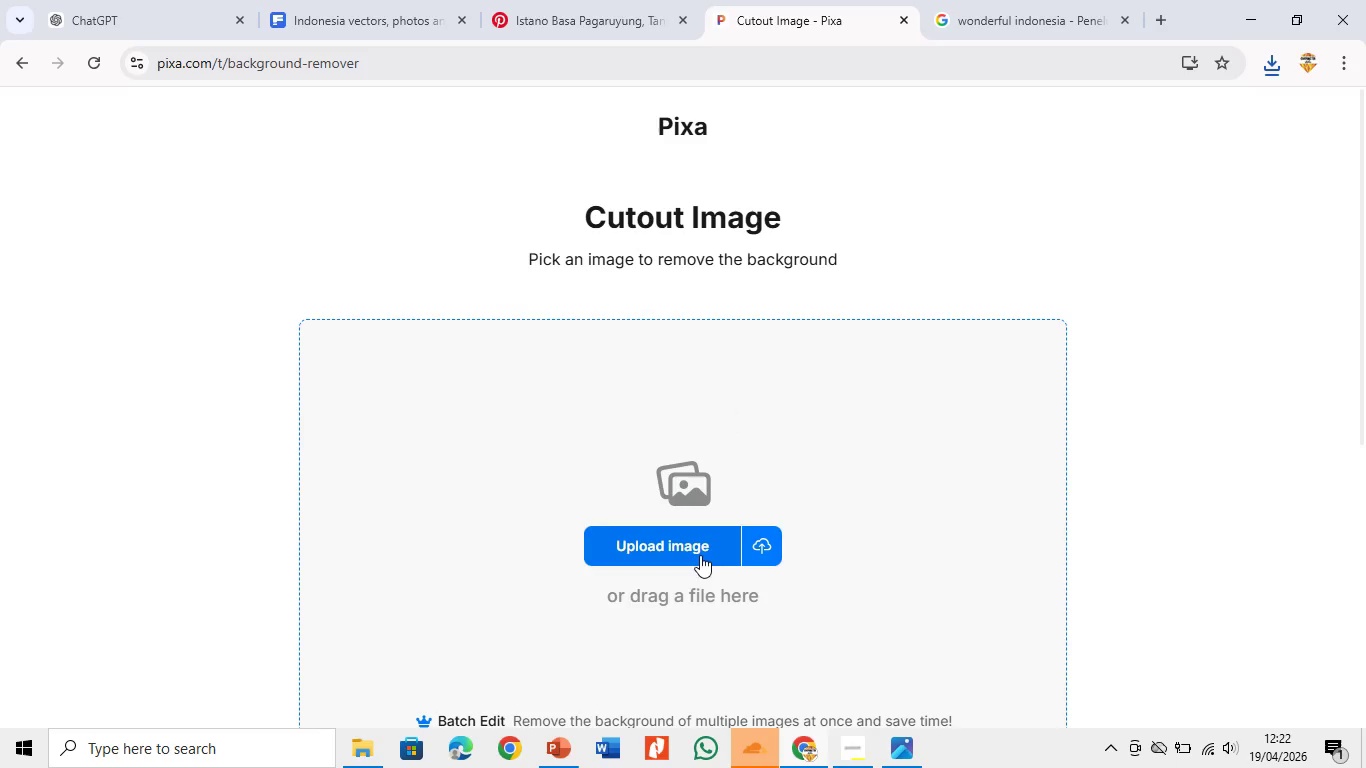 
left_click([702, 551])
 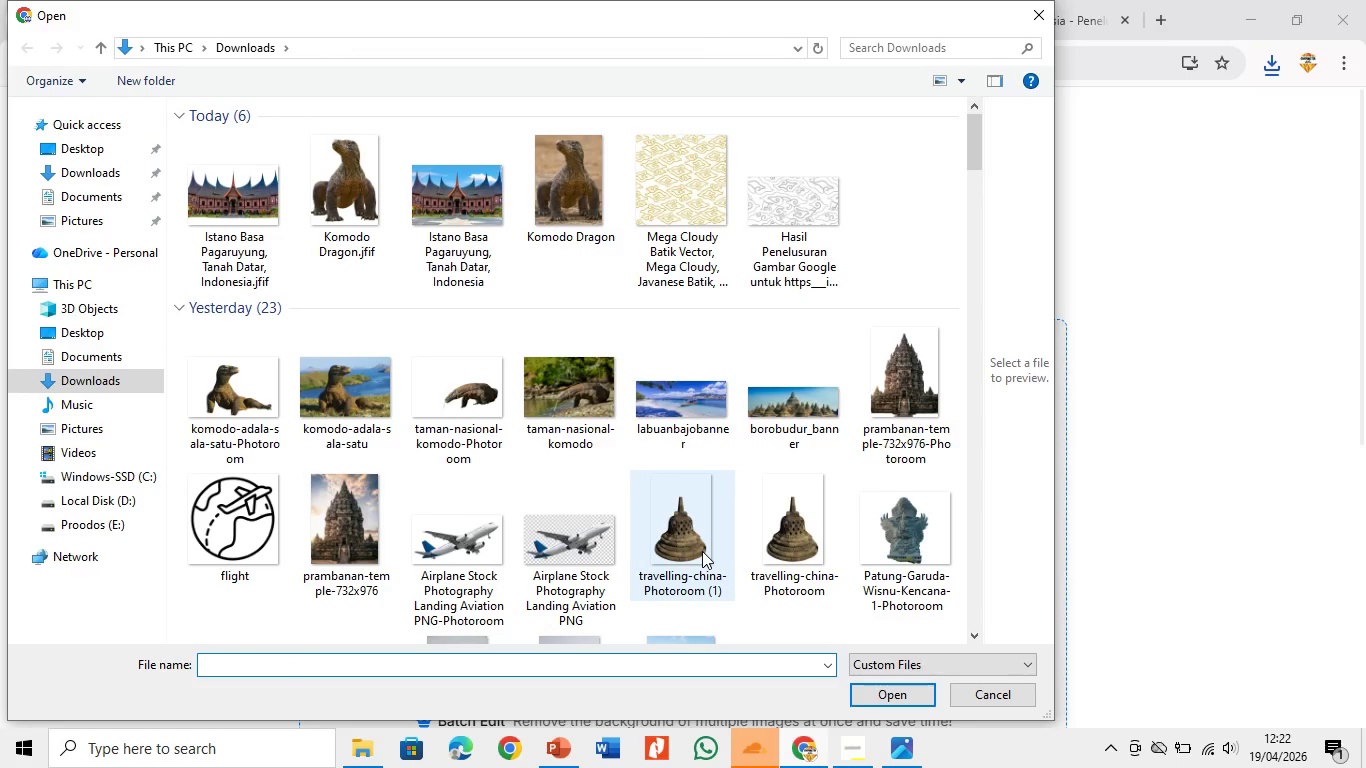 
scroll: coordinate [678, 491], scroll_direction: down, amount: 4.0
 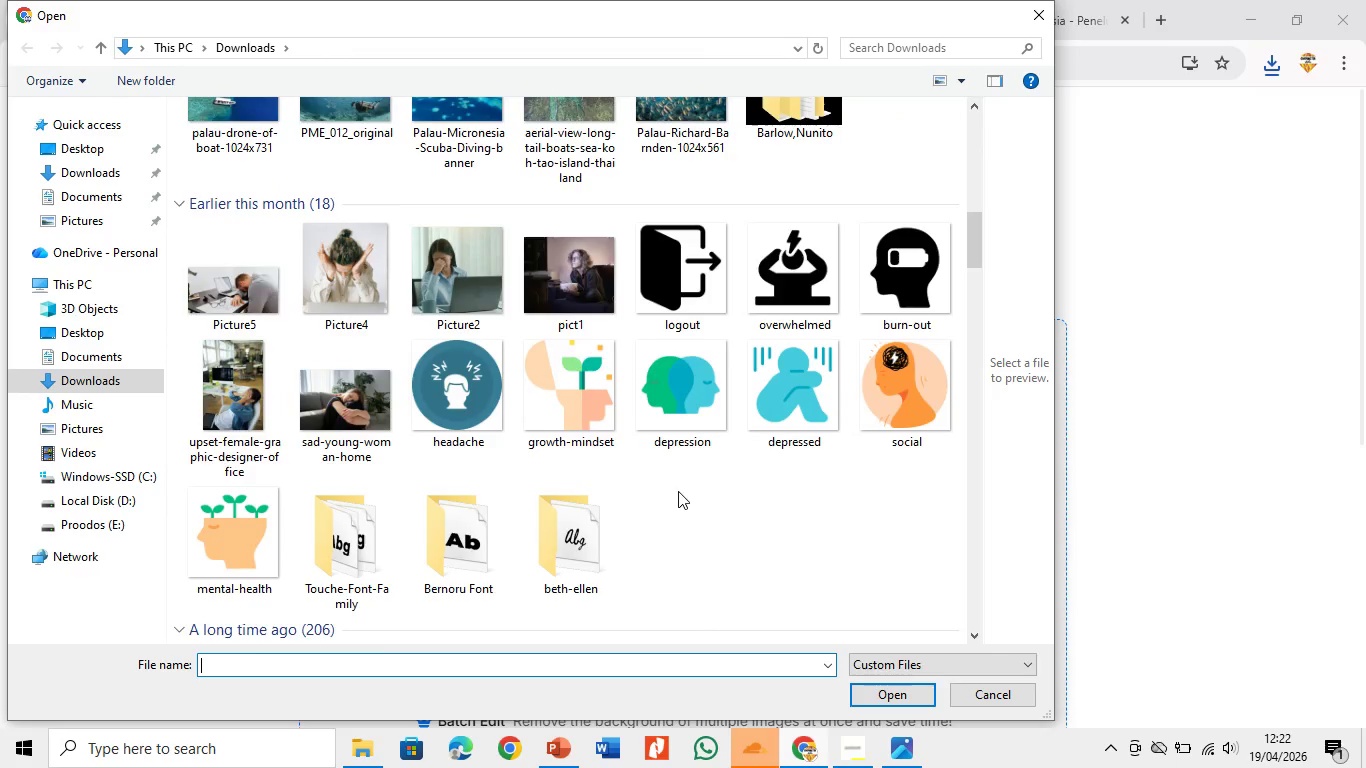 
scroll: coordinate [682, 481], scroll_direction: up, amount: 4.0
 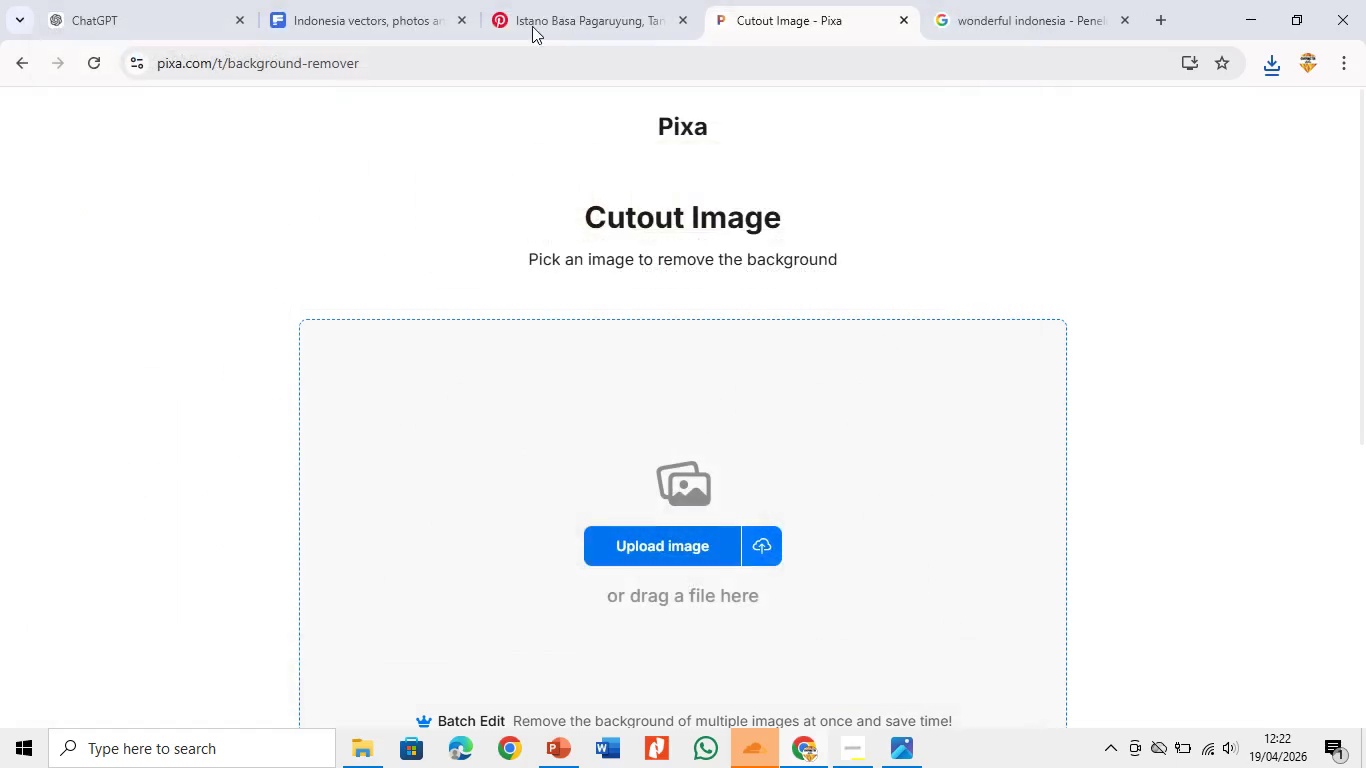 
left_click([487, 0])
 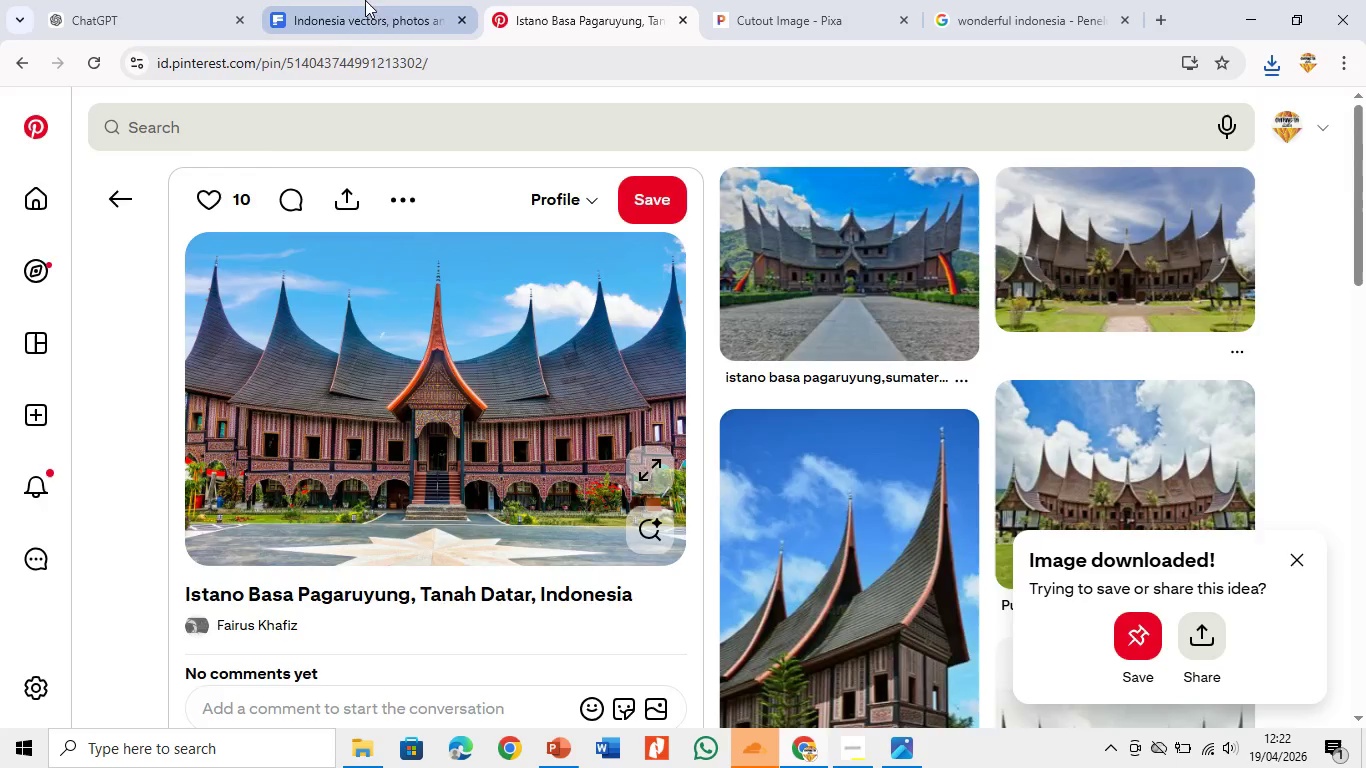 
left_click([365, 0])
 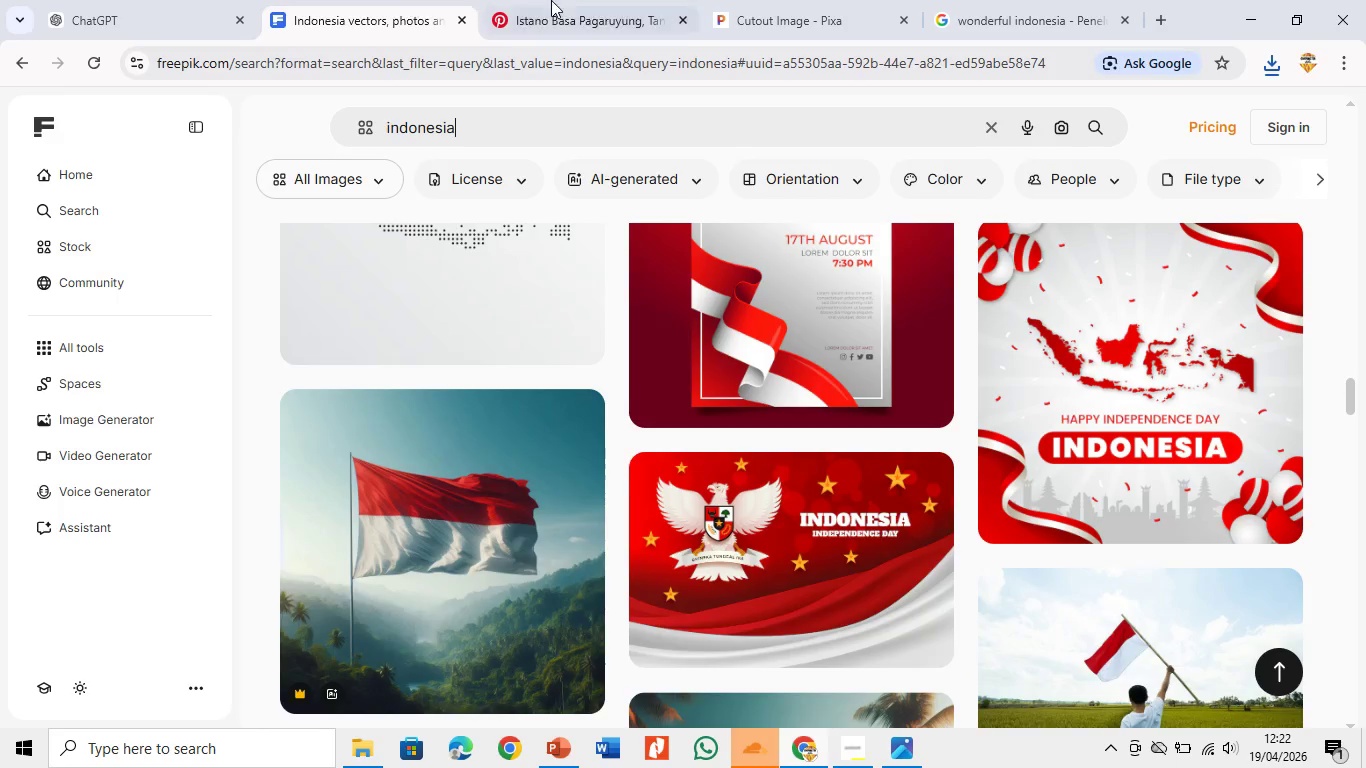 
left_click([566, 0])
 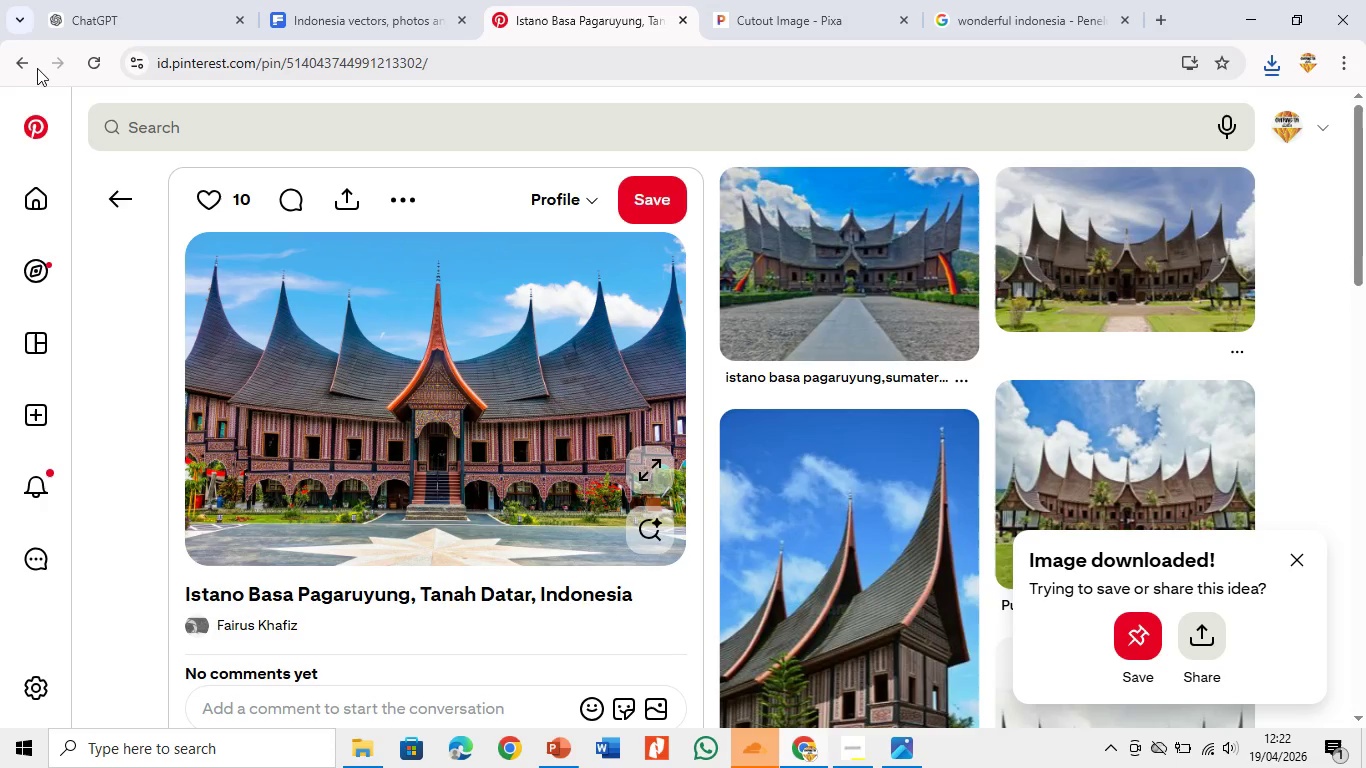 
left_click([27, 62])
 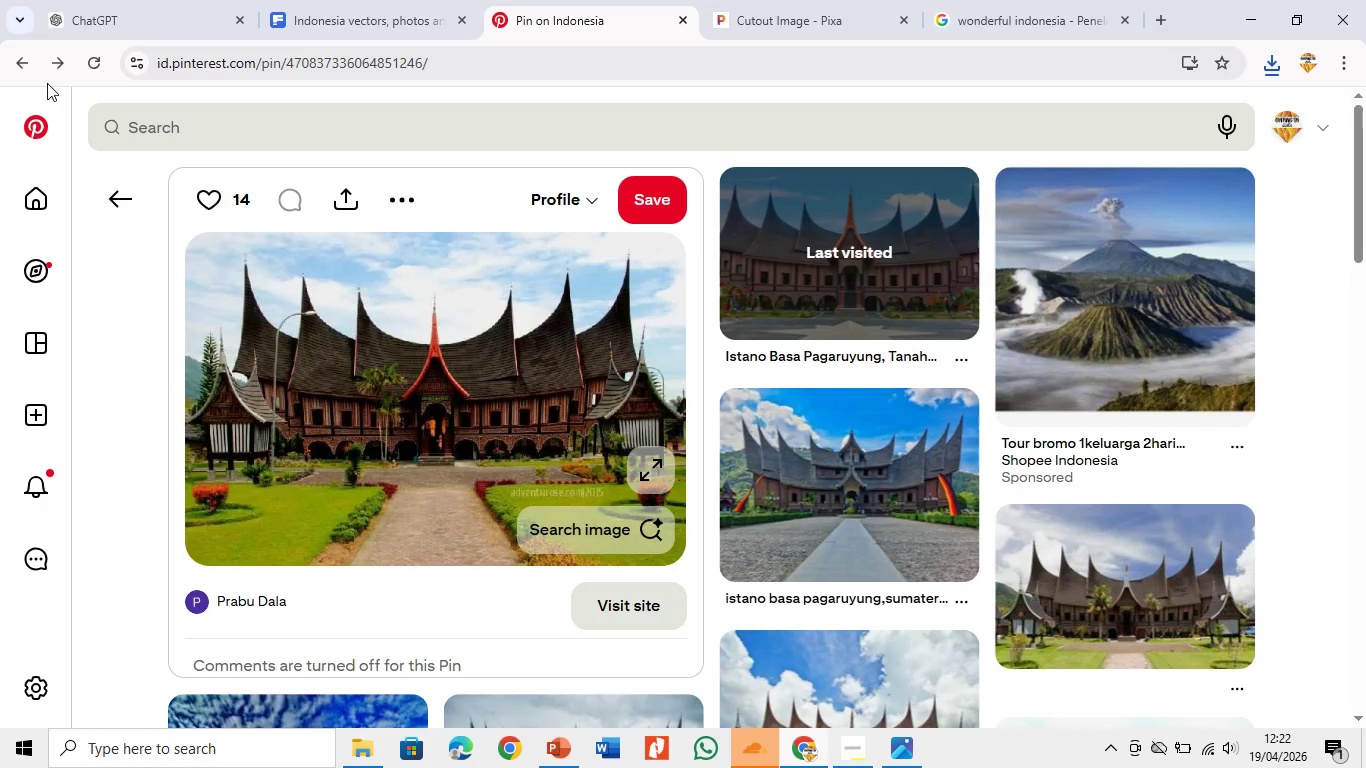 
wait(9.51)
 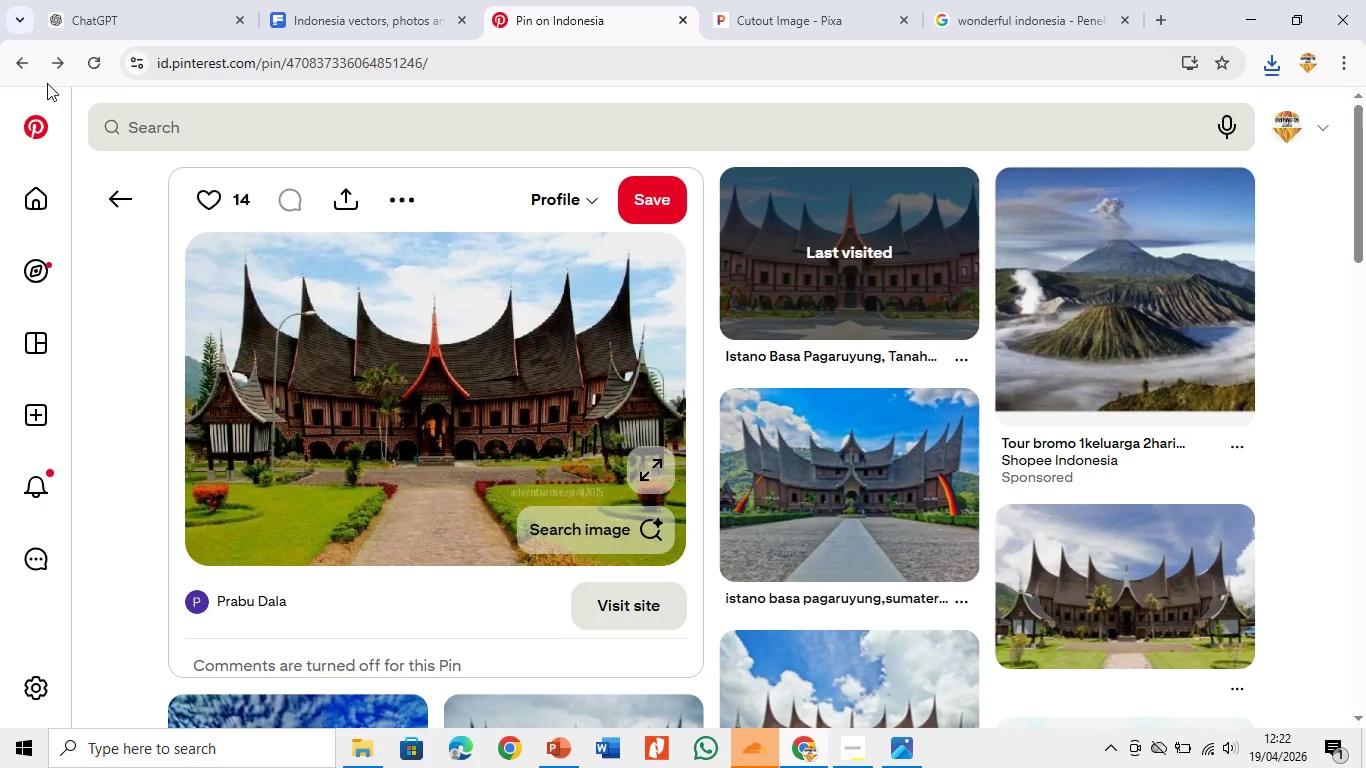 
mouse_move([96, 163])
 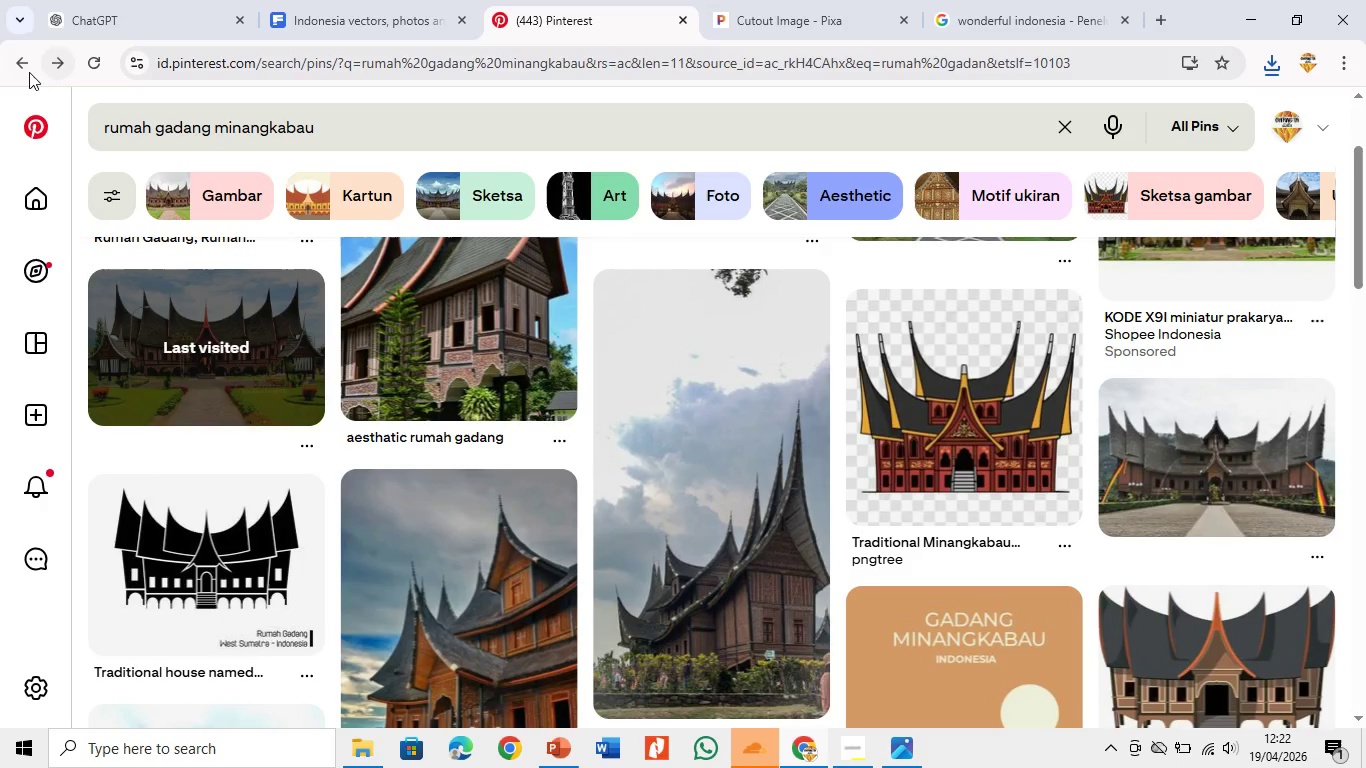 
left_click([27, 72])
 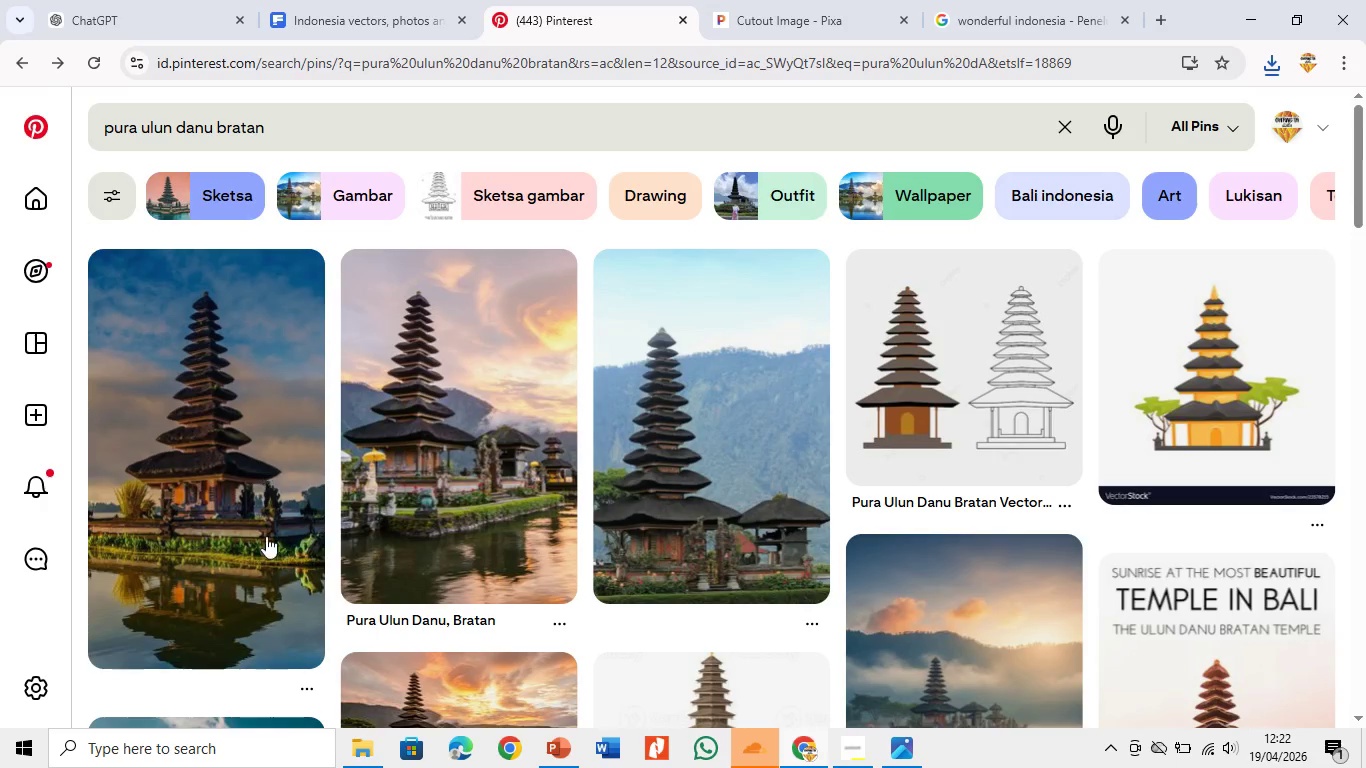 
left_click([256, 590])
 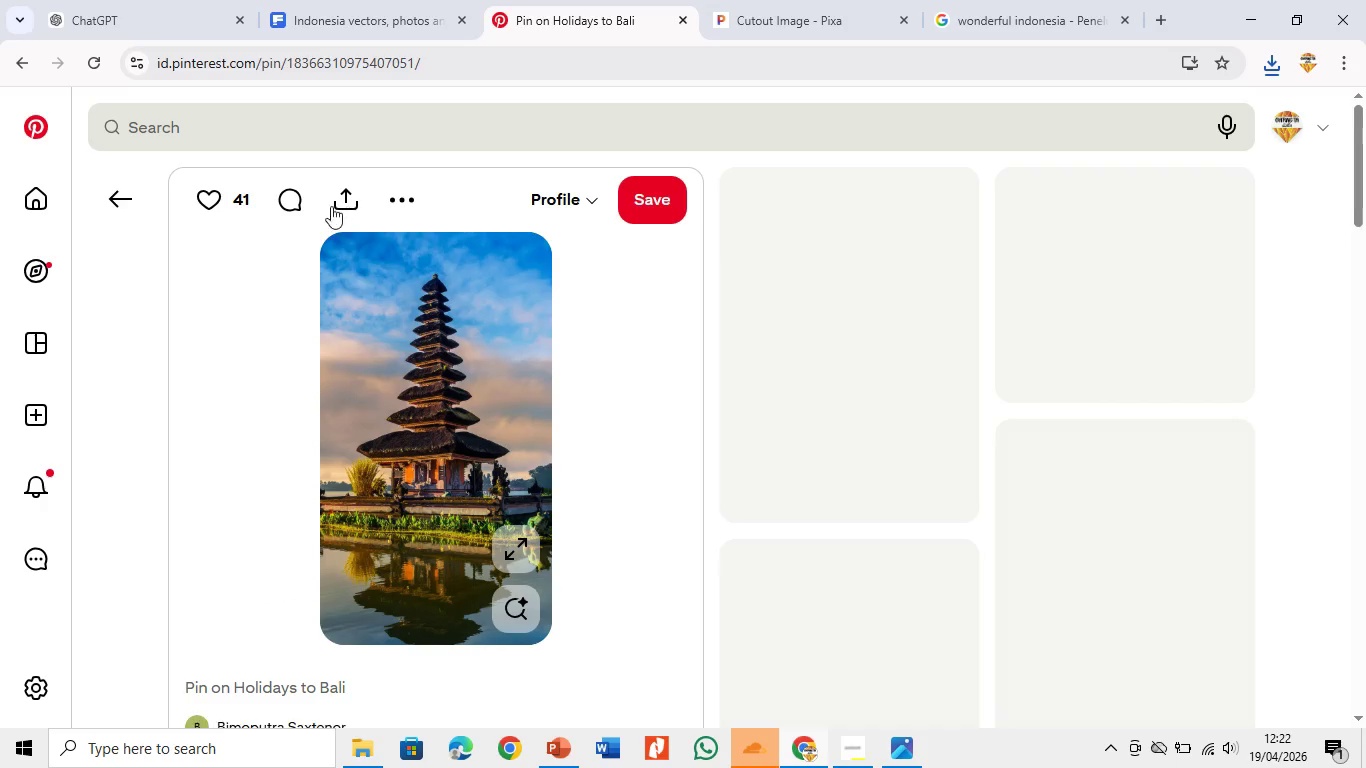 
left_click([422, 198])
 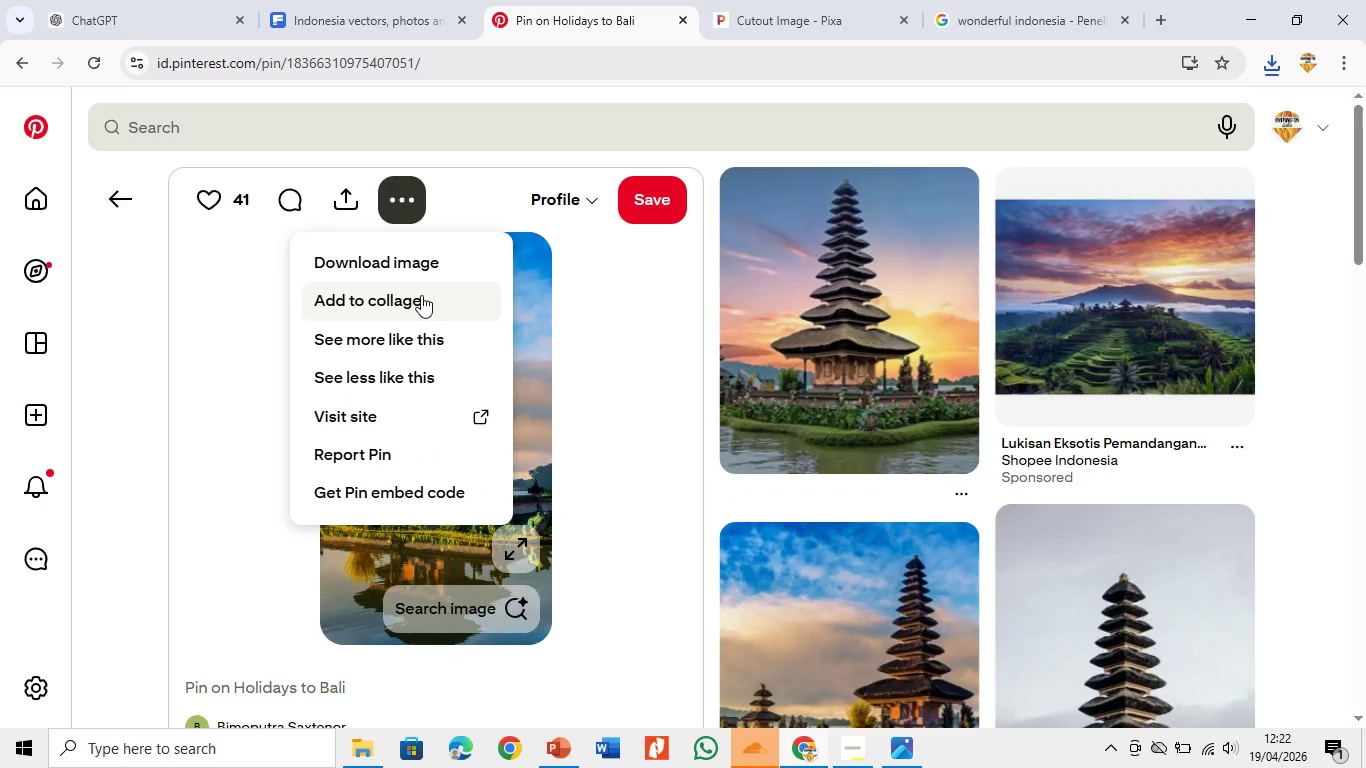 
left_click([424, 262])
 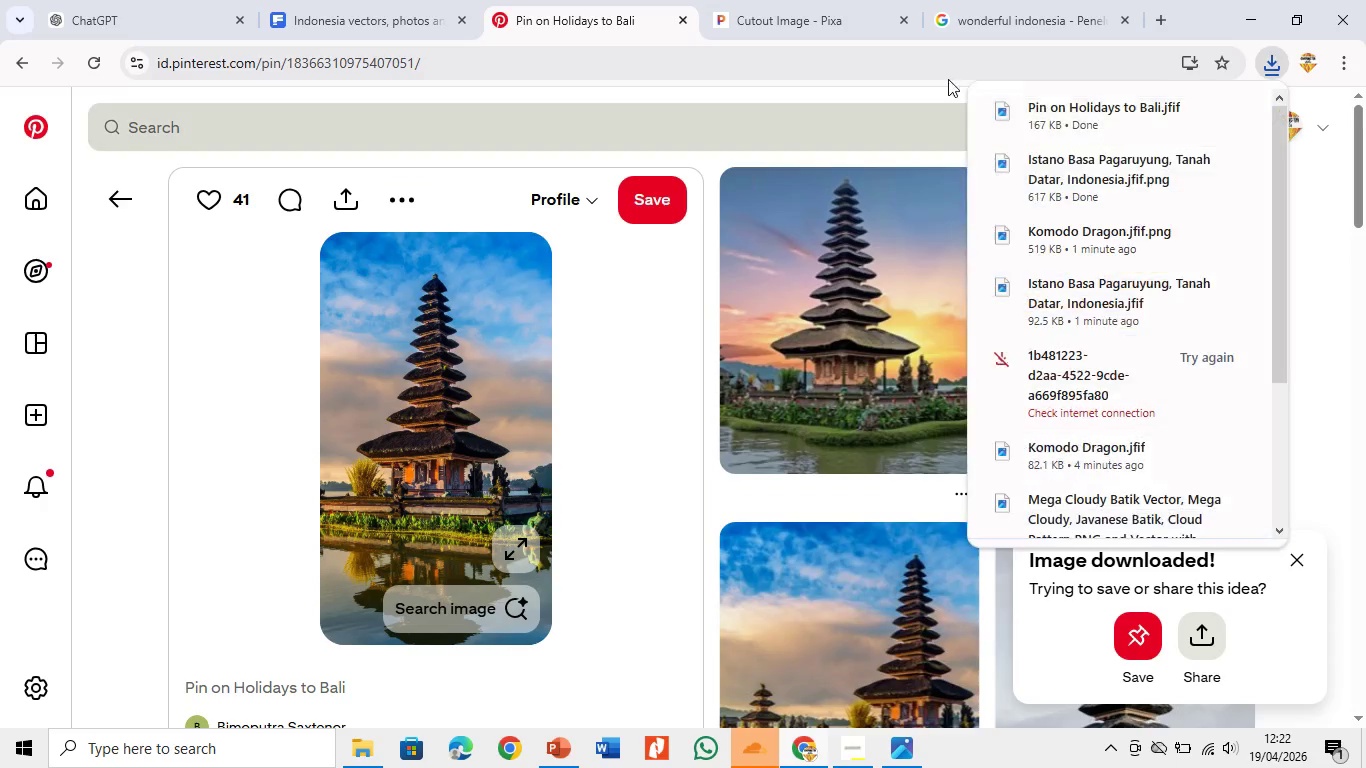 
left_click([806, 0])
 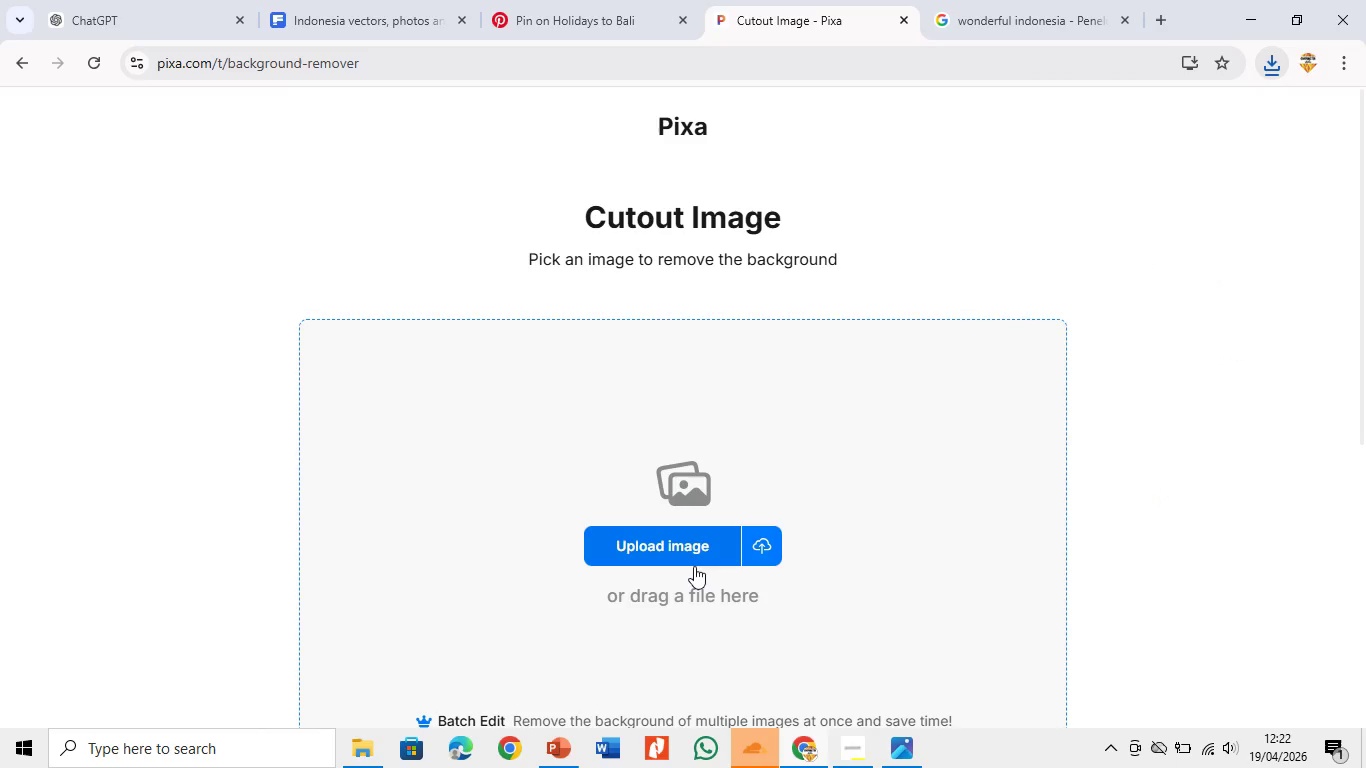 
left_click([694, 534])
 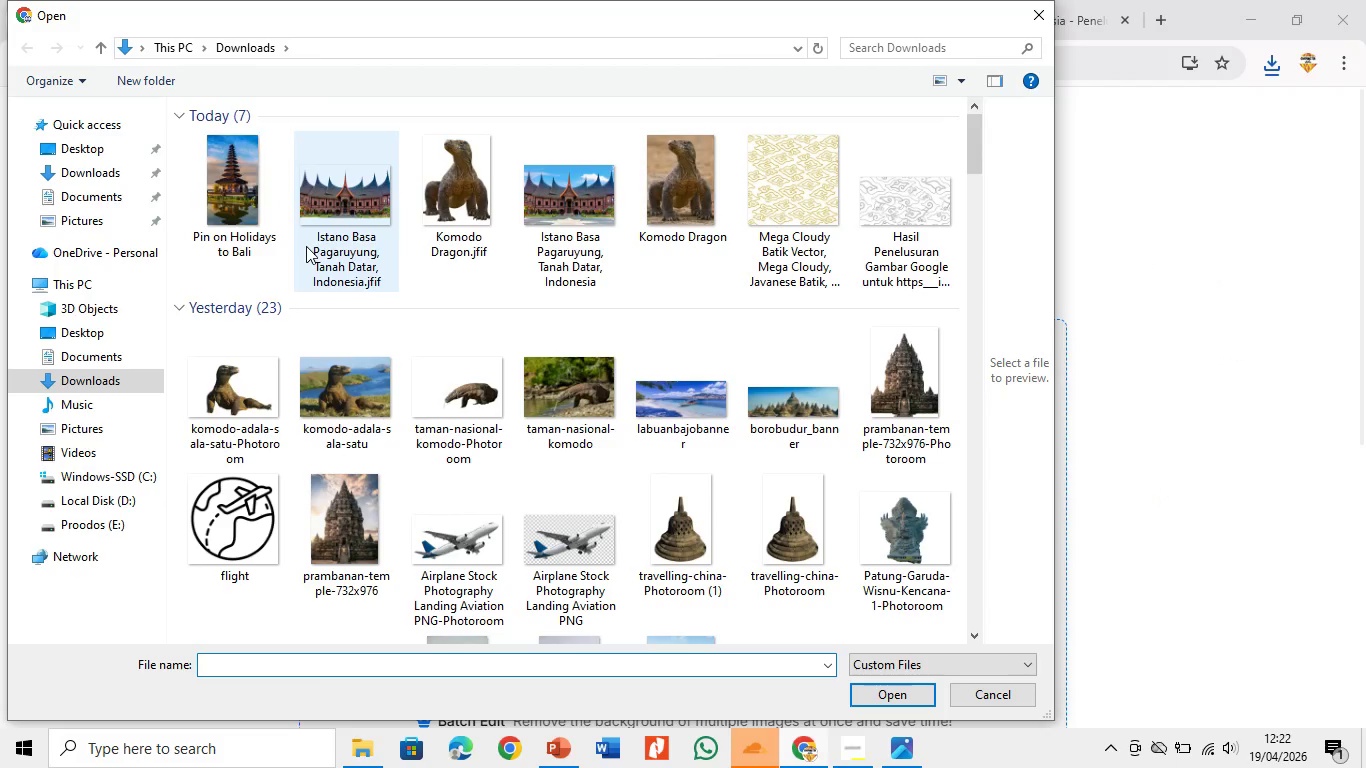 
double_click([221, 234])
 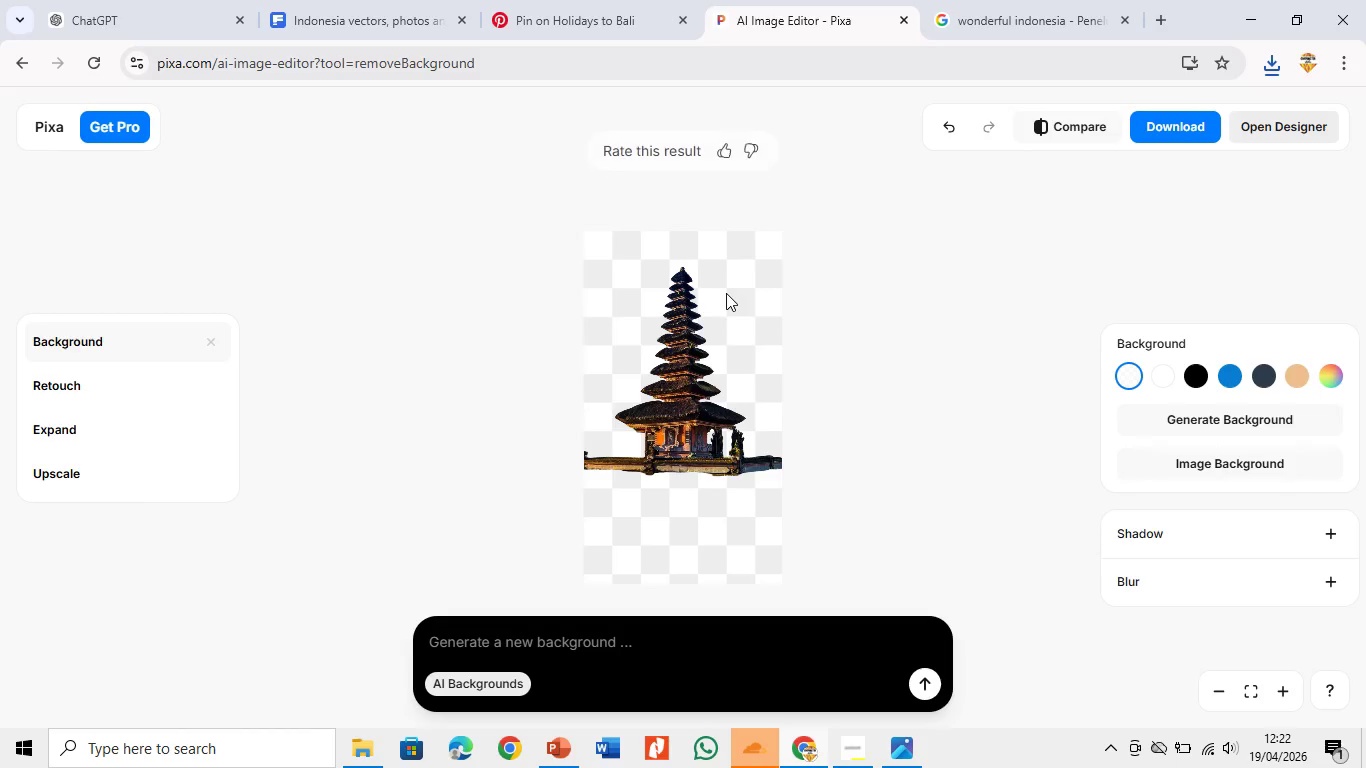 
wait(6.94)
 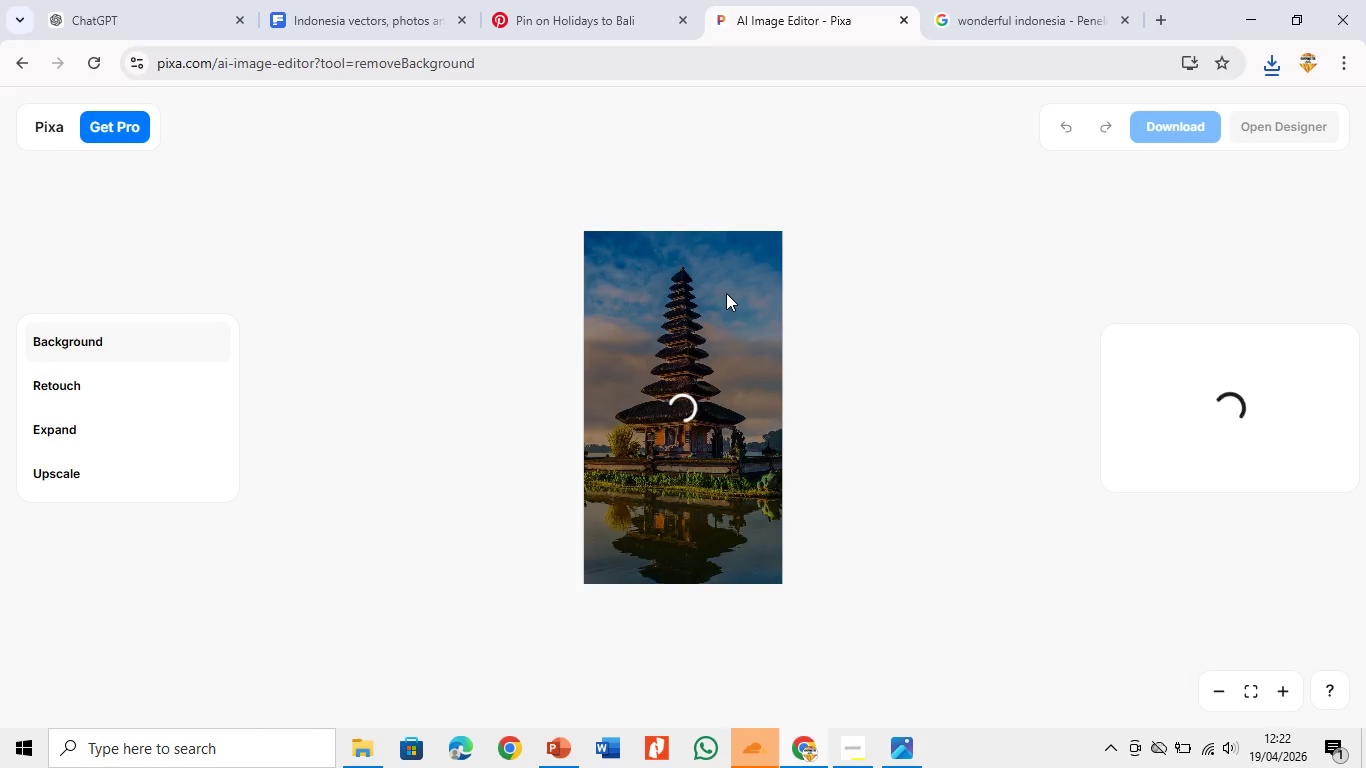 
left_click([668, 391])
 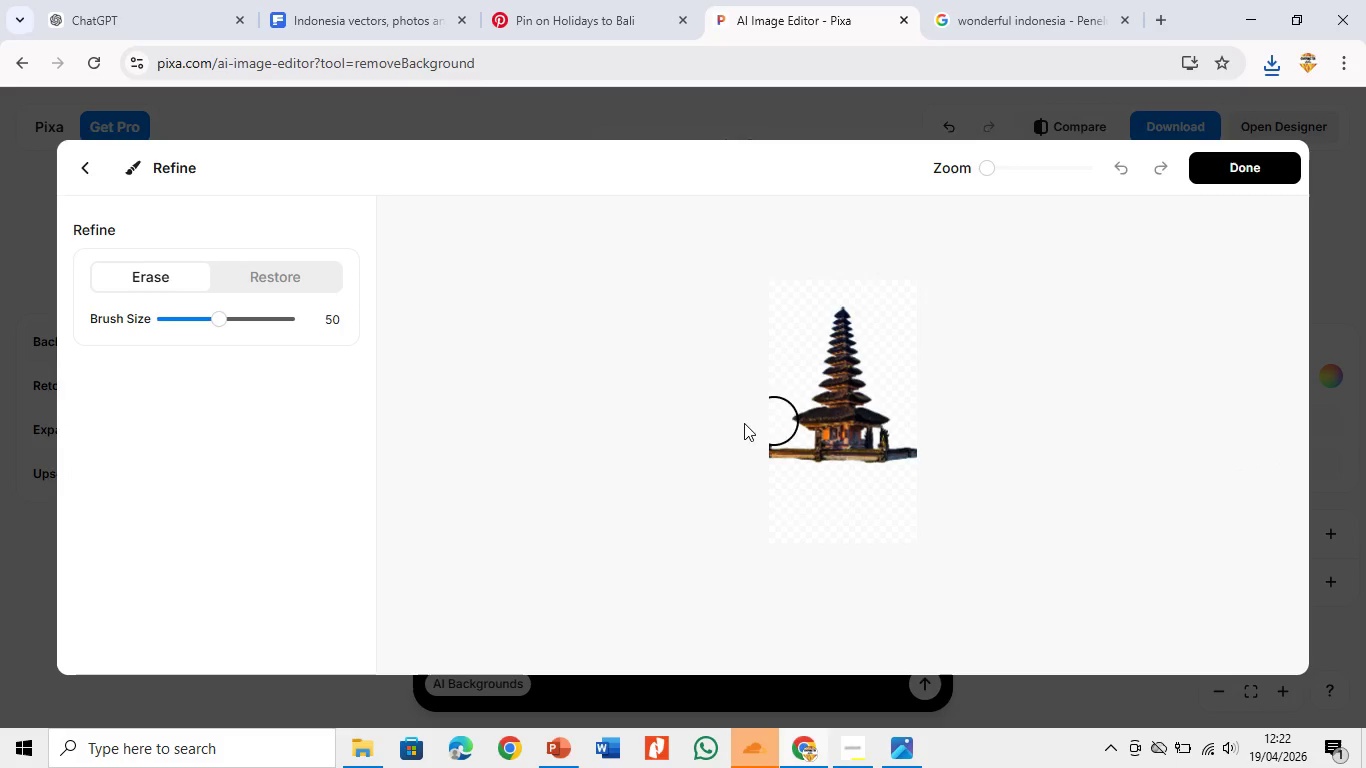 
left_click([261, 283])
 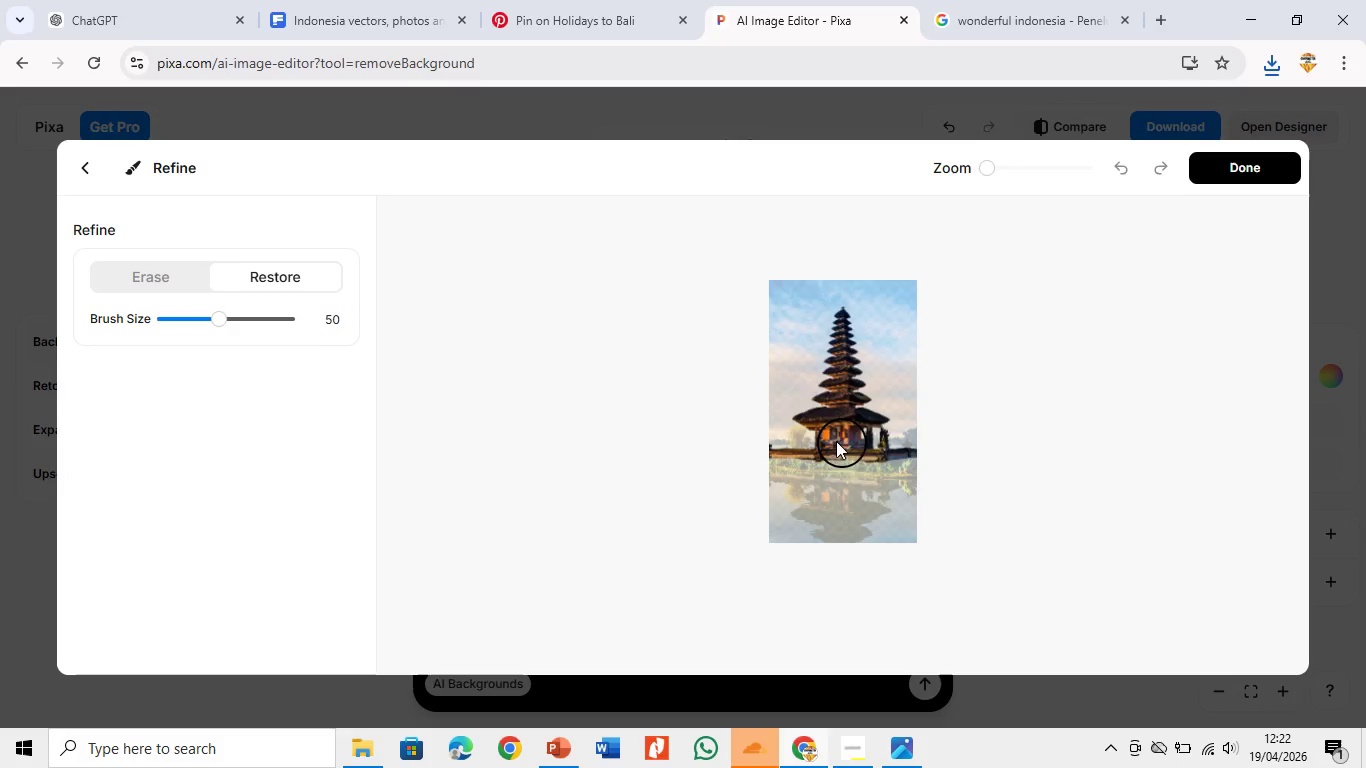 
left_click([189, 328])
 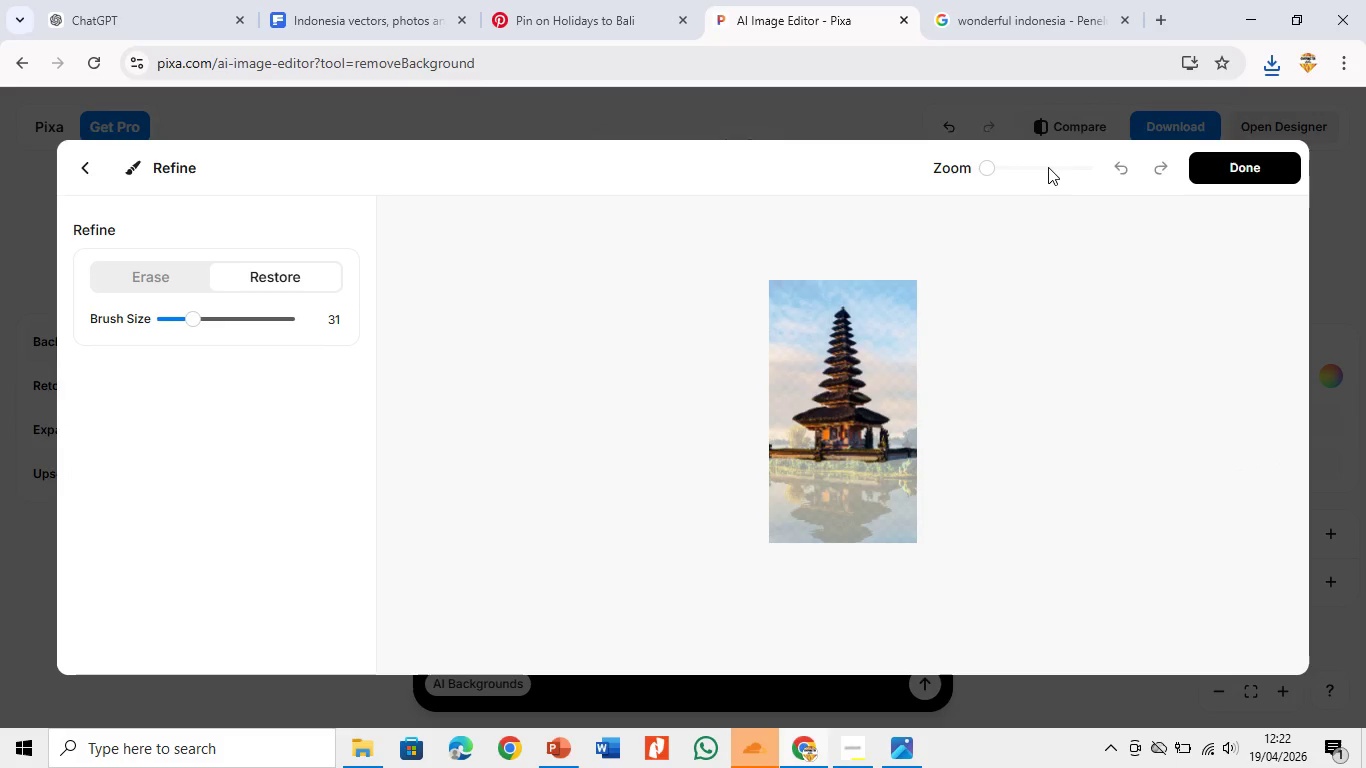 
double_click([1050, 179])
 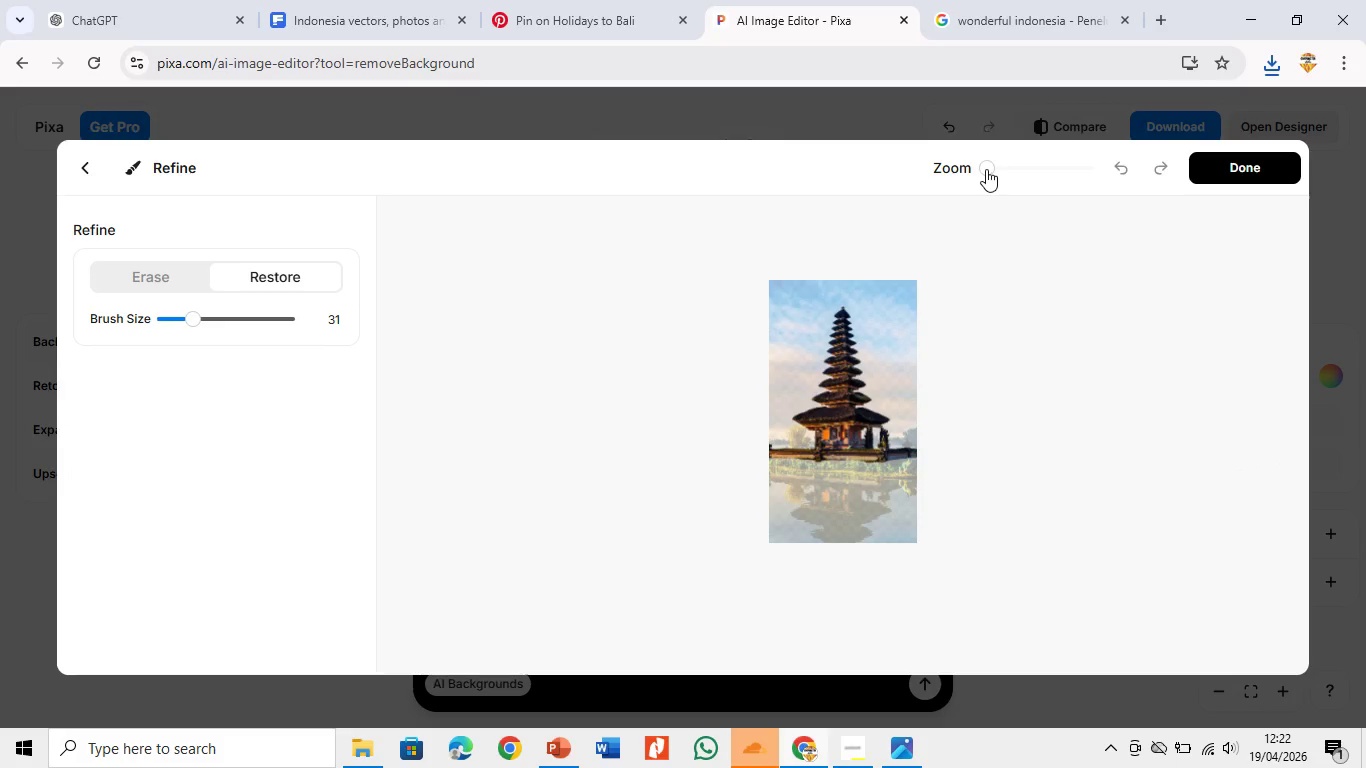 
left_click_drag(start_coordinate=[986, 169], to_coordinate=[1052, 171])
 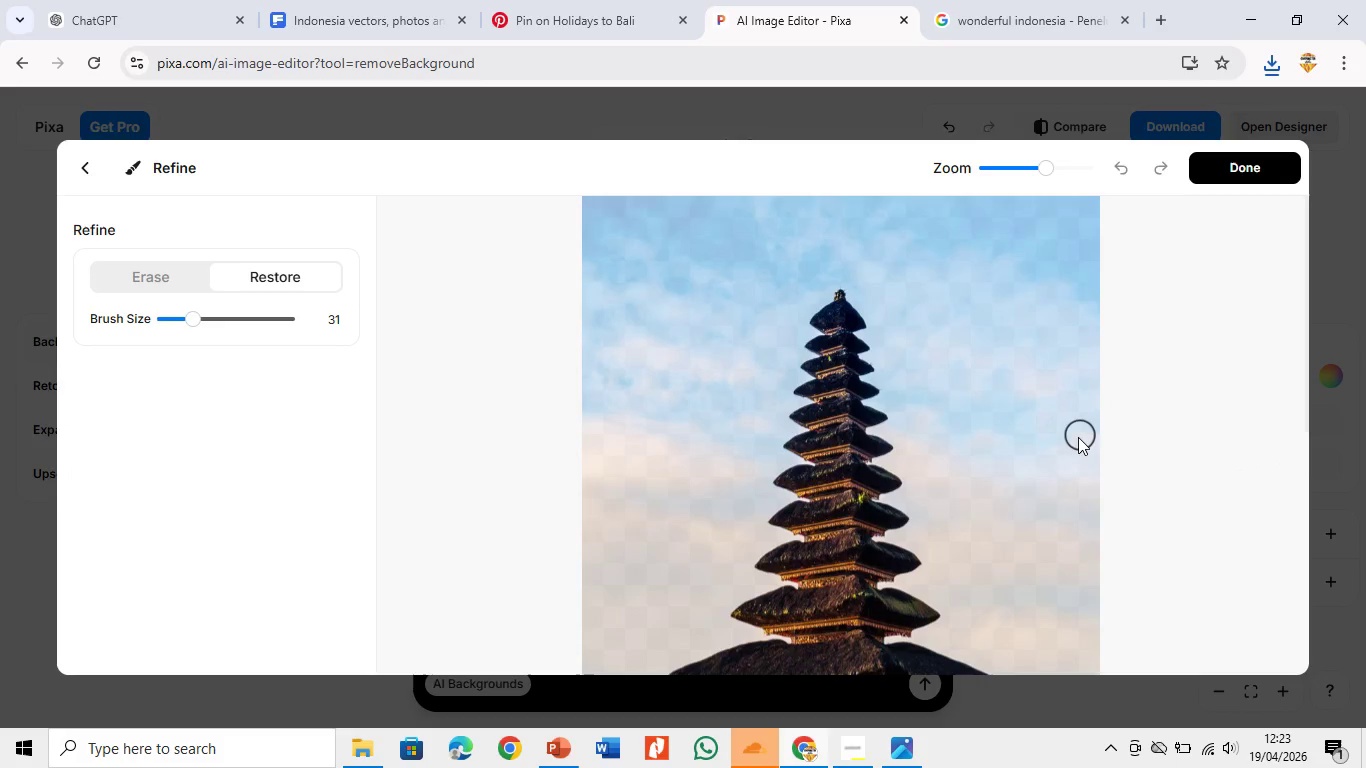 
scroll: coordinate [1078, 438], scroll_direction: down, amount: 5.0
 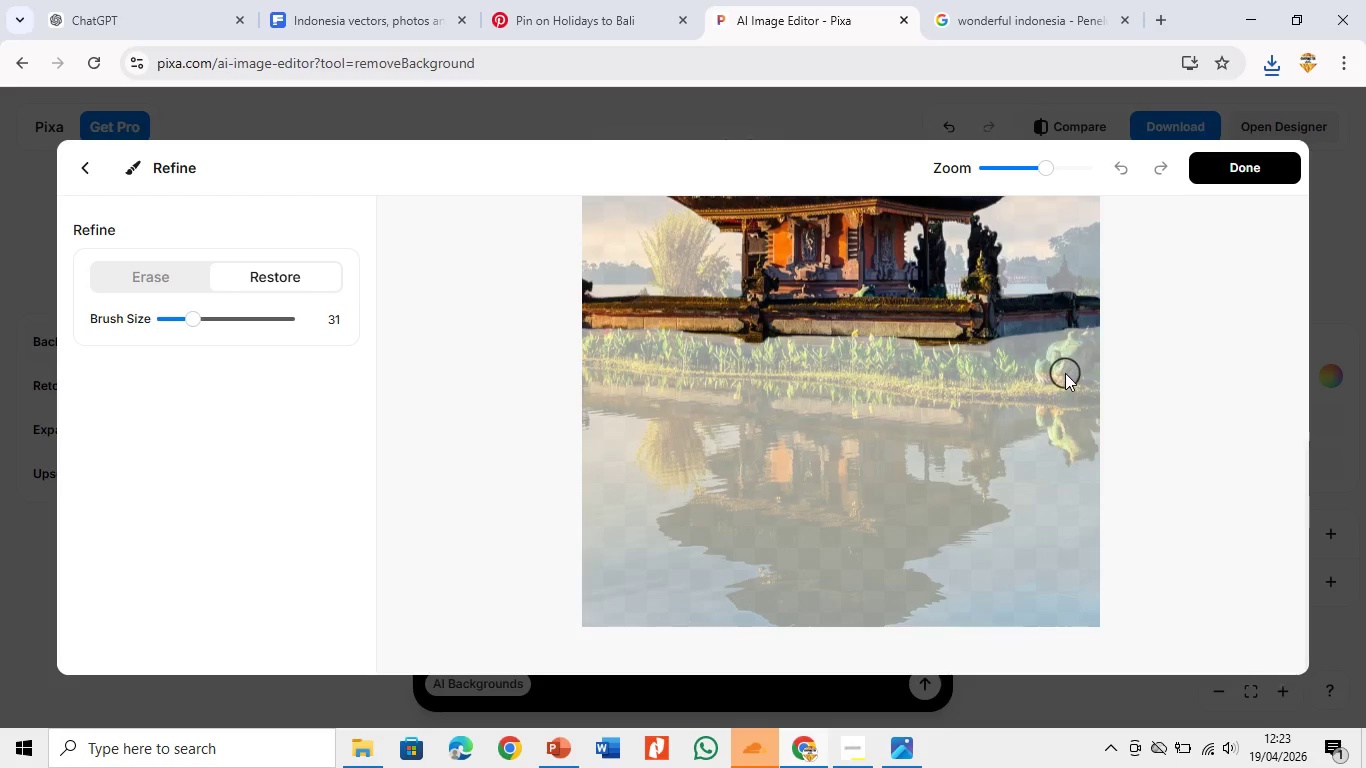 
scroll: coordinate [1064, 374], scroll_direction: up, amount: 3.0
 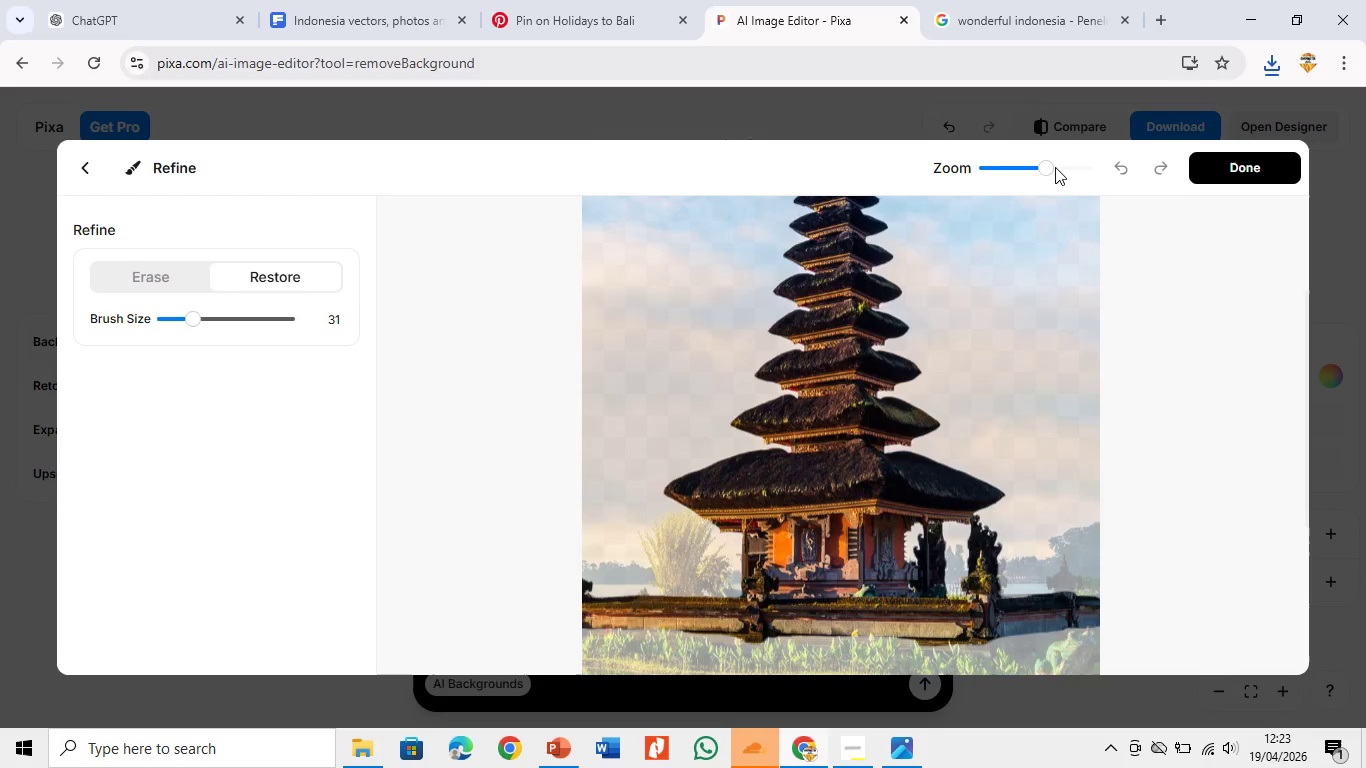 
left_click_drag(start_coordinate=[1052, 166], to_coordinate=[1070, 166])
 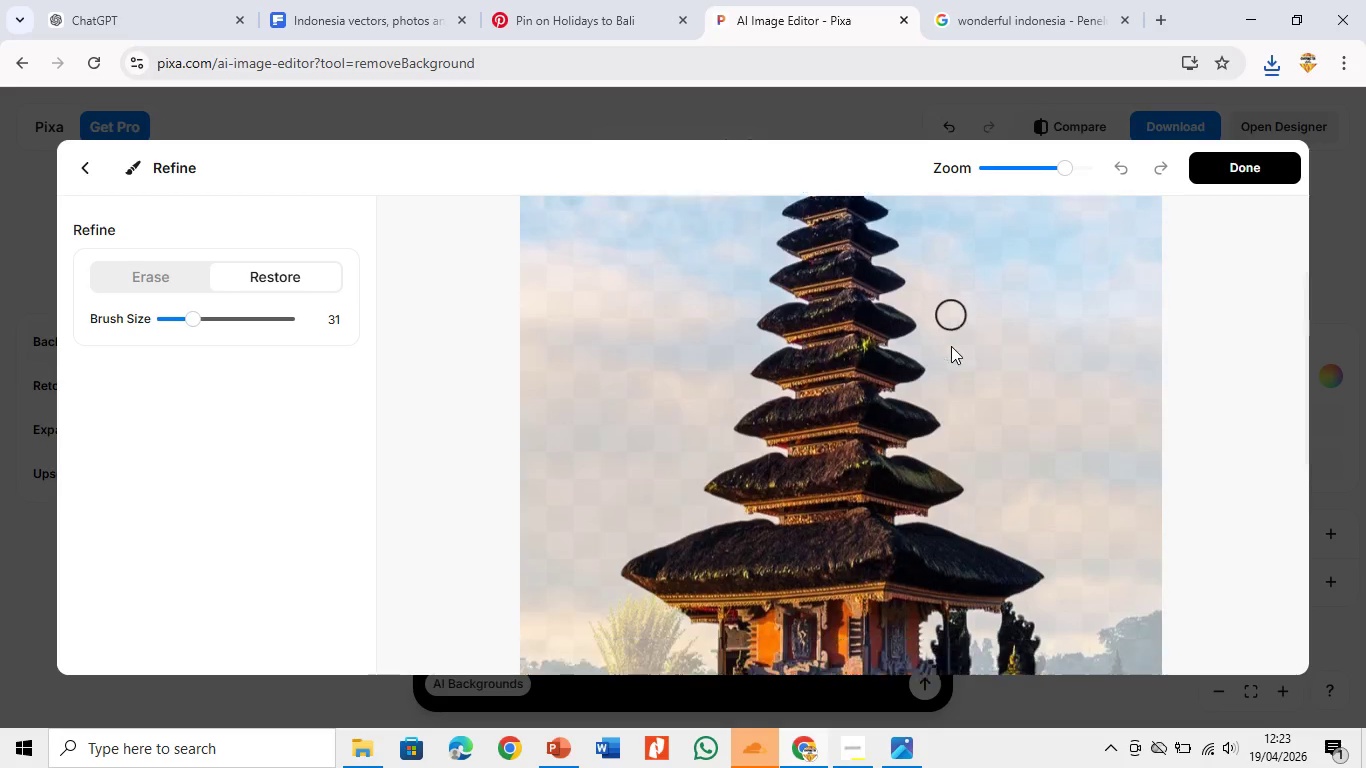 
scroll: coordinate [953, 346], scroll_direction: down, amount: 8.0
 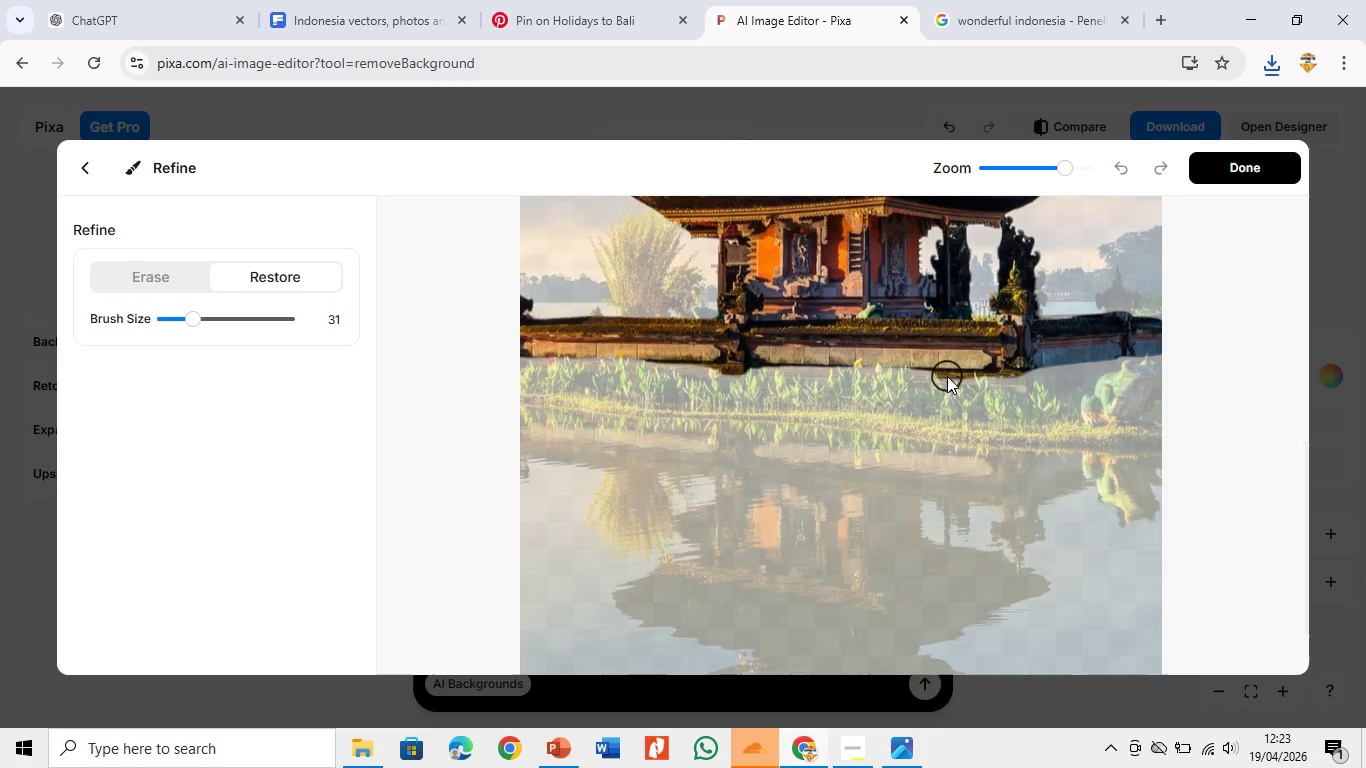 
left_click_drag(start_coordinate=[990, 374], to_coordinate=[1055, 379])
 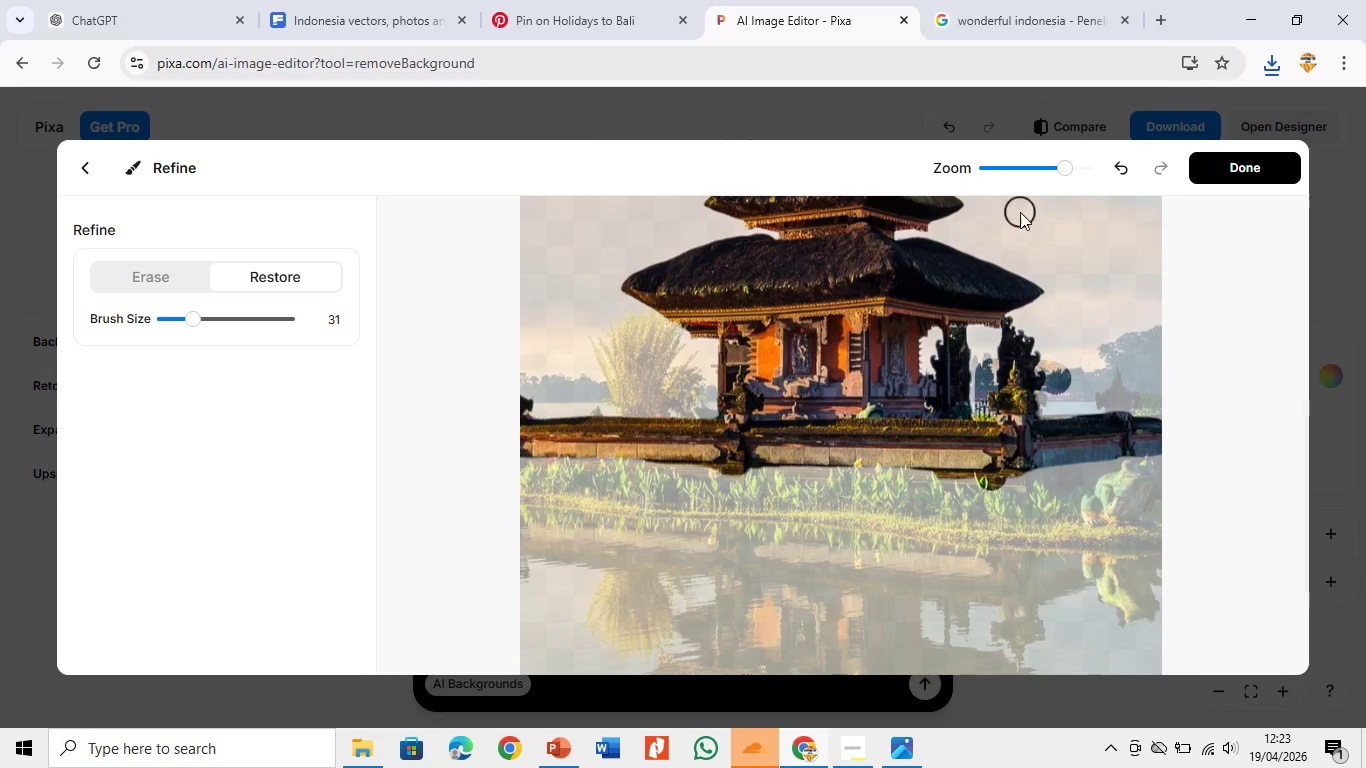 
scroll: coordinate [990, 374], scroll_direction: up, amount: 1.0
 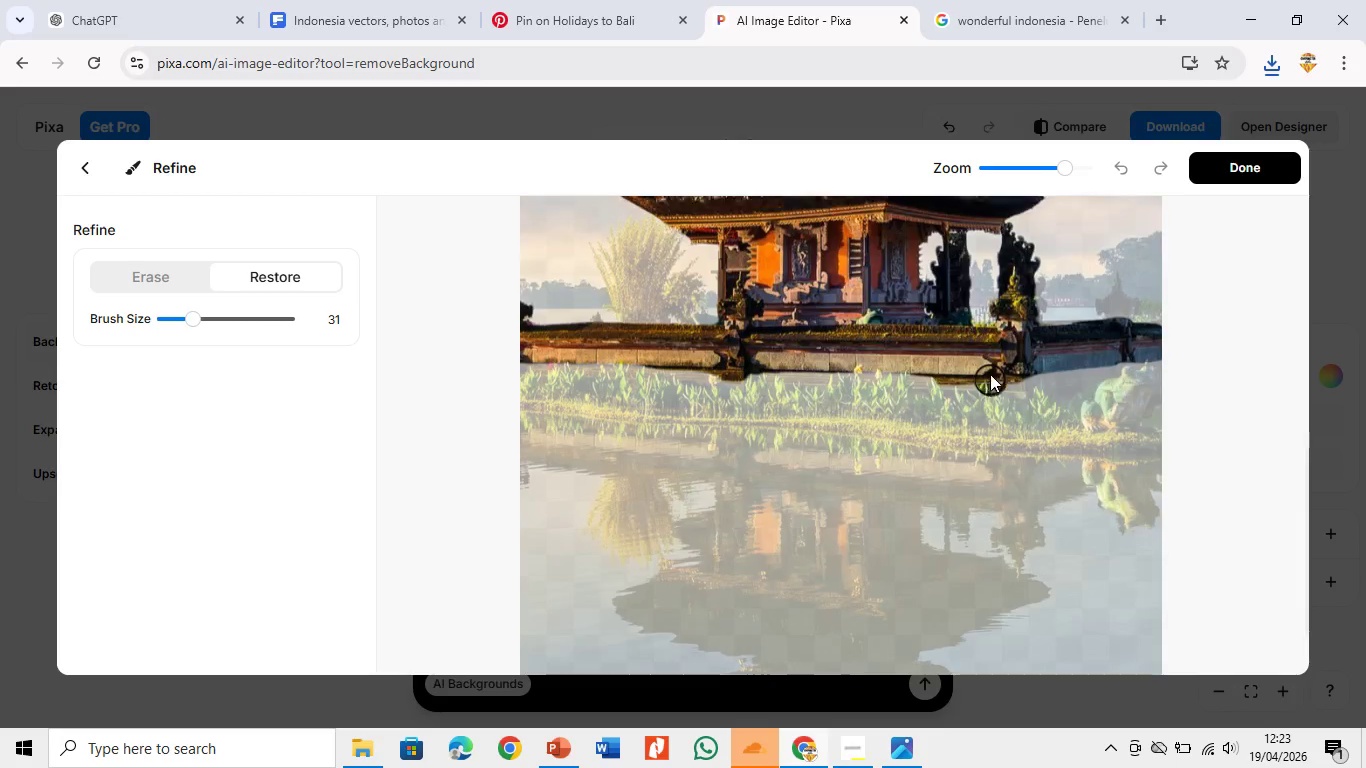 
left_click([1117, 168])
 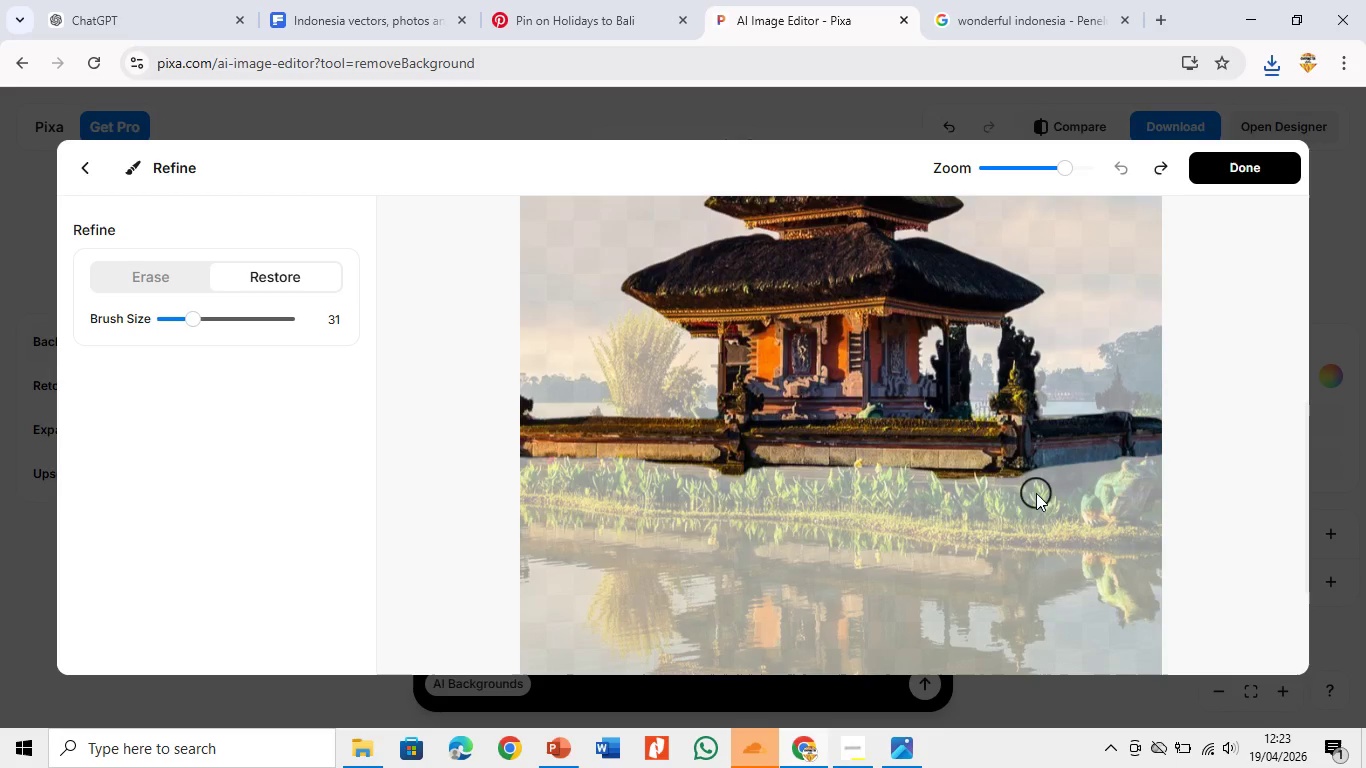 
left_click_drag(start_coordinate=[1026, 494], to_coordinate=[507, 516])
 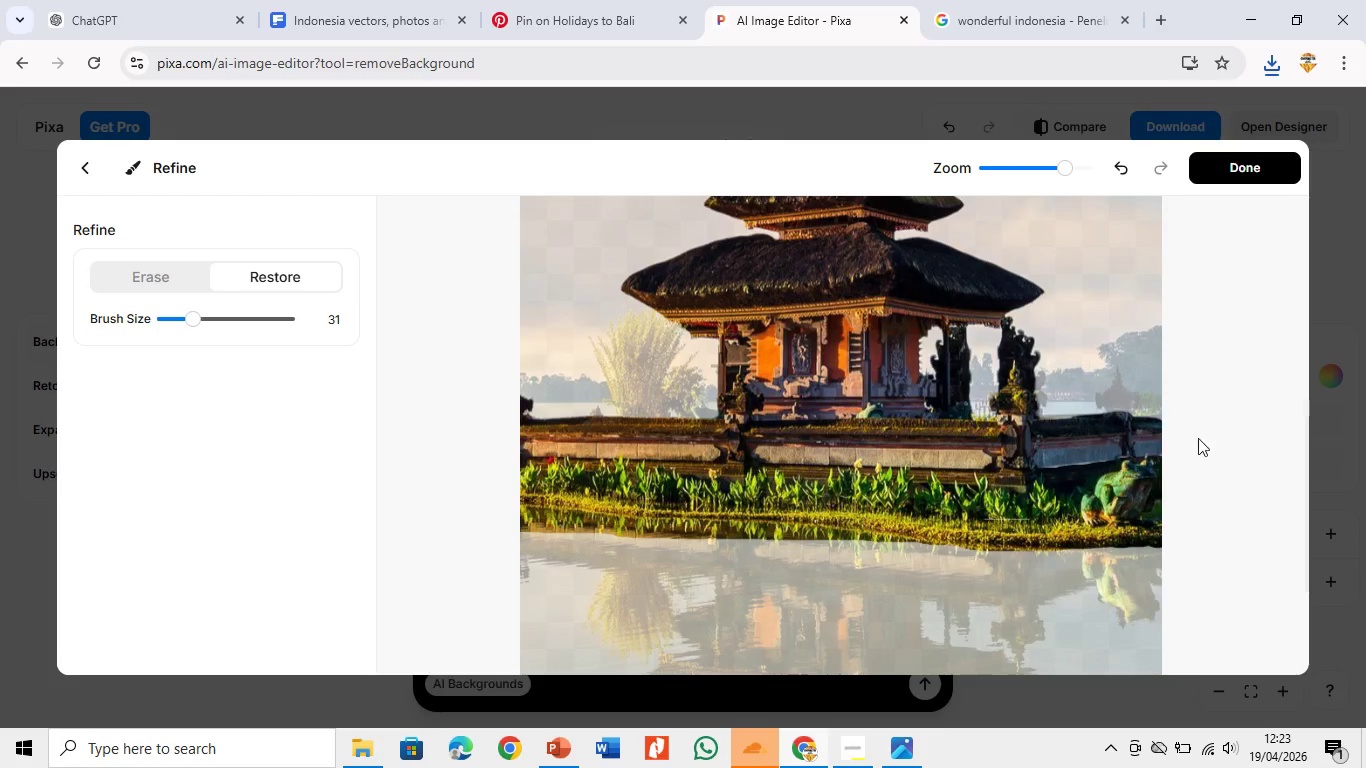 
scroll: coordinate [1205, 418], scroll_direction: up, amount: 3.0
 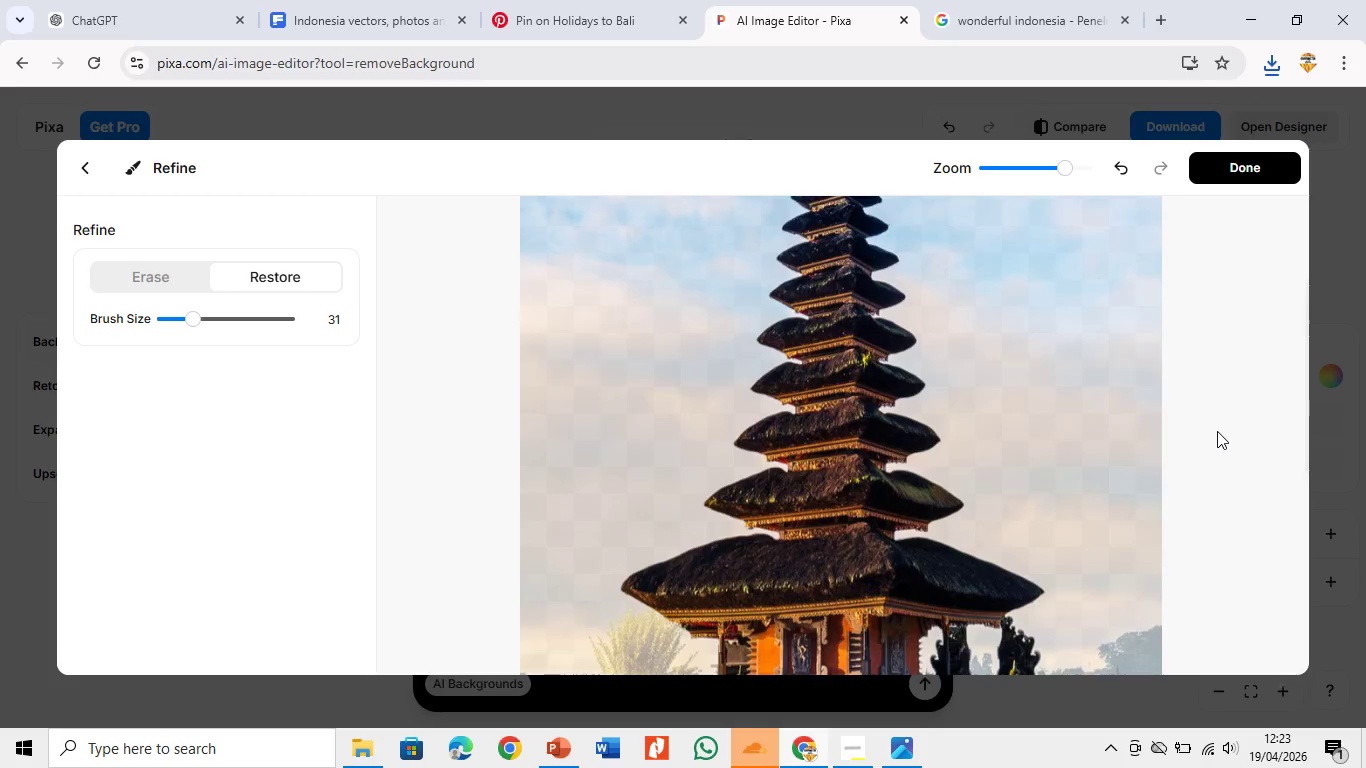 
scroll: coordinate [1218, 432], scroll_direction: down, amount: 6.0
 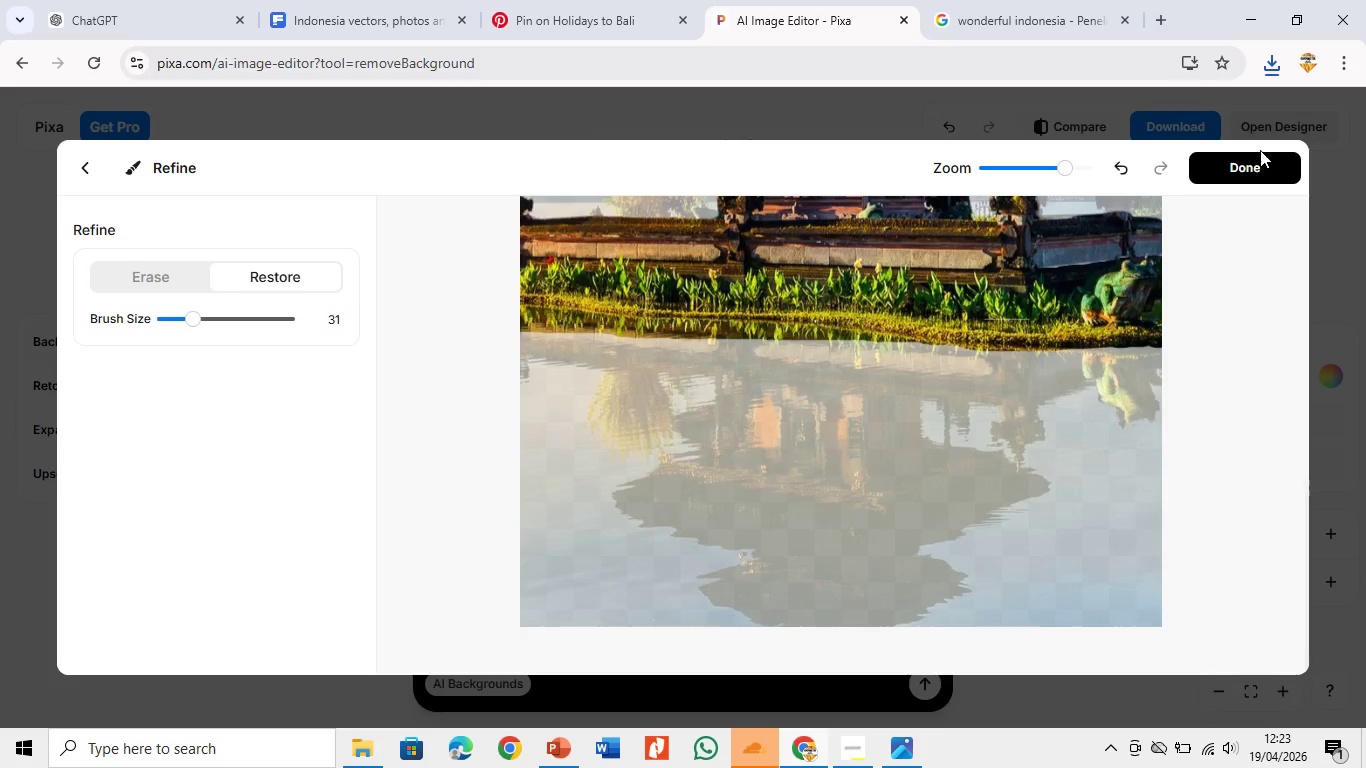 
left_click([1260, 165])
 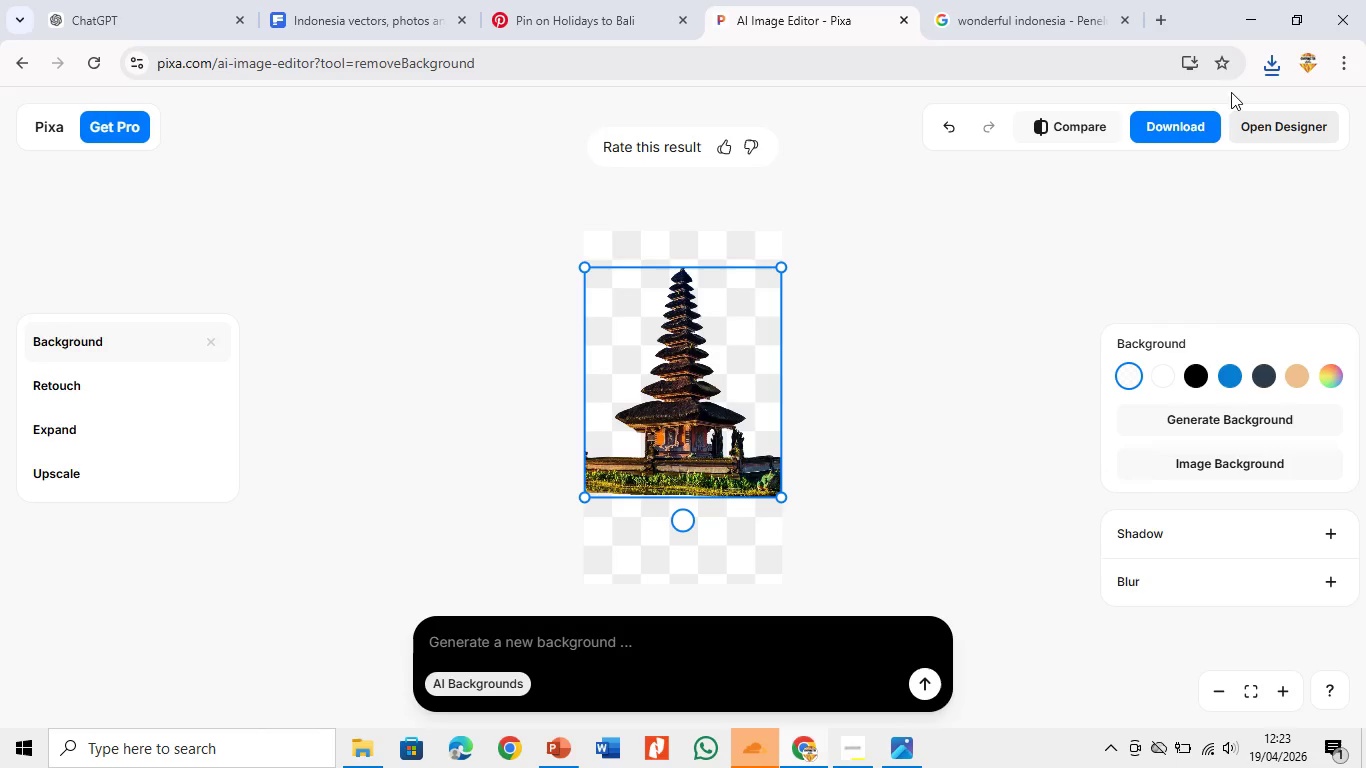 
left_click([1184, 136])
 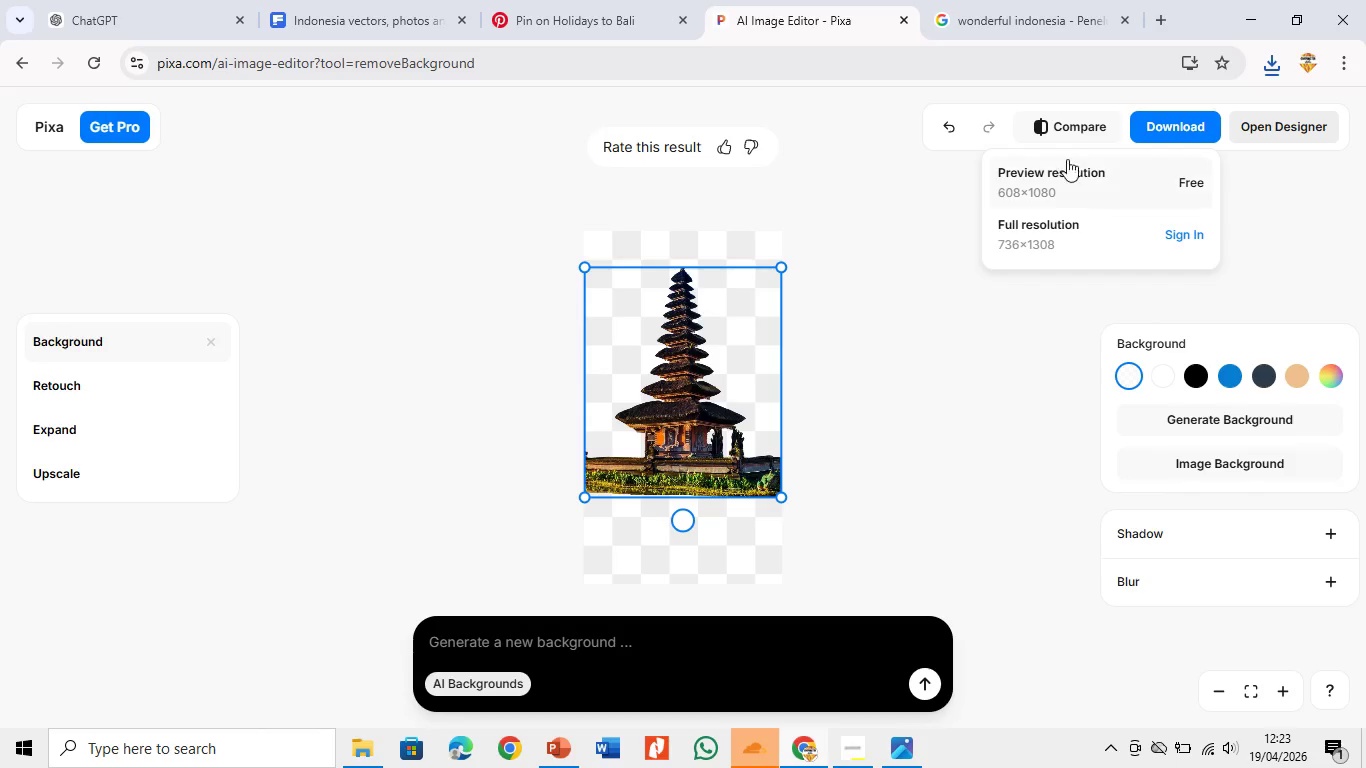 
left_click([1053, 180])
 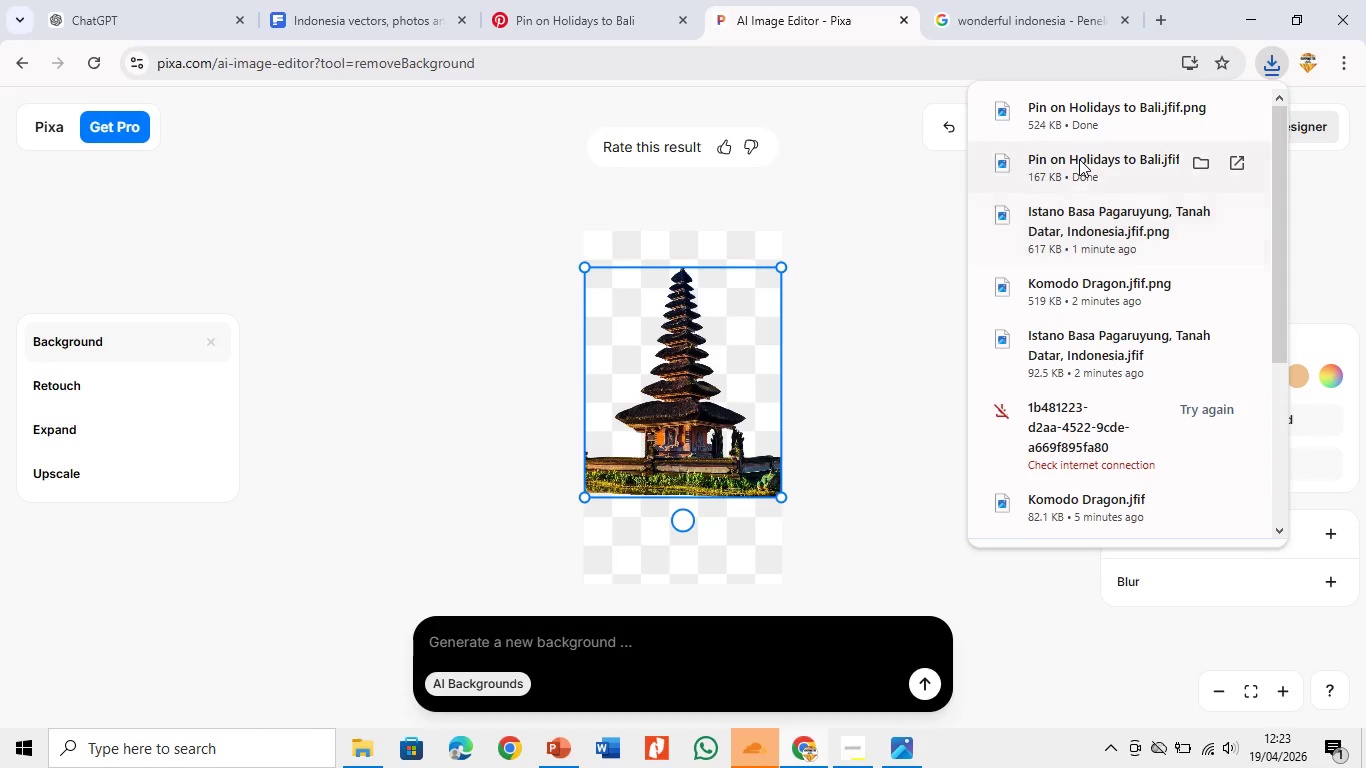 
left_click([894, 279])
 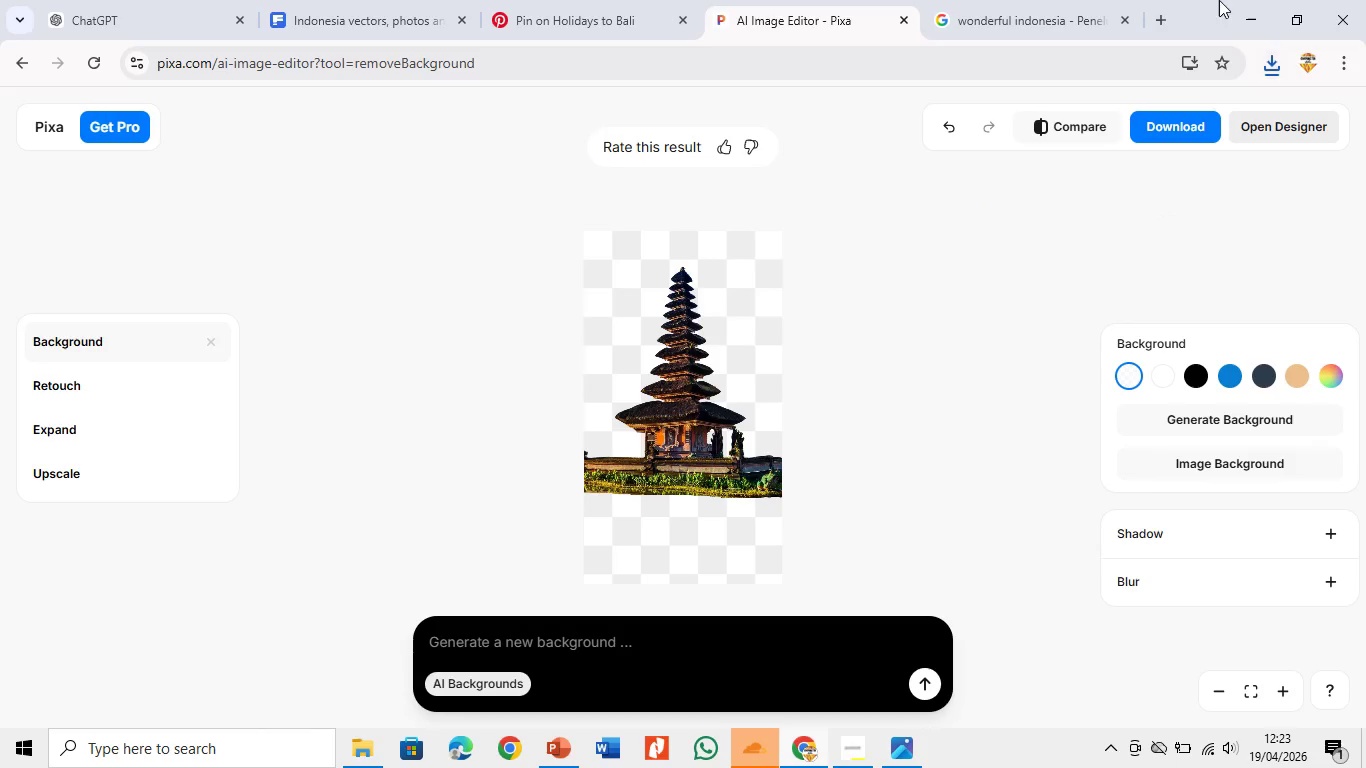 
left_click([1234, 6])